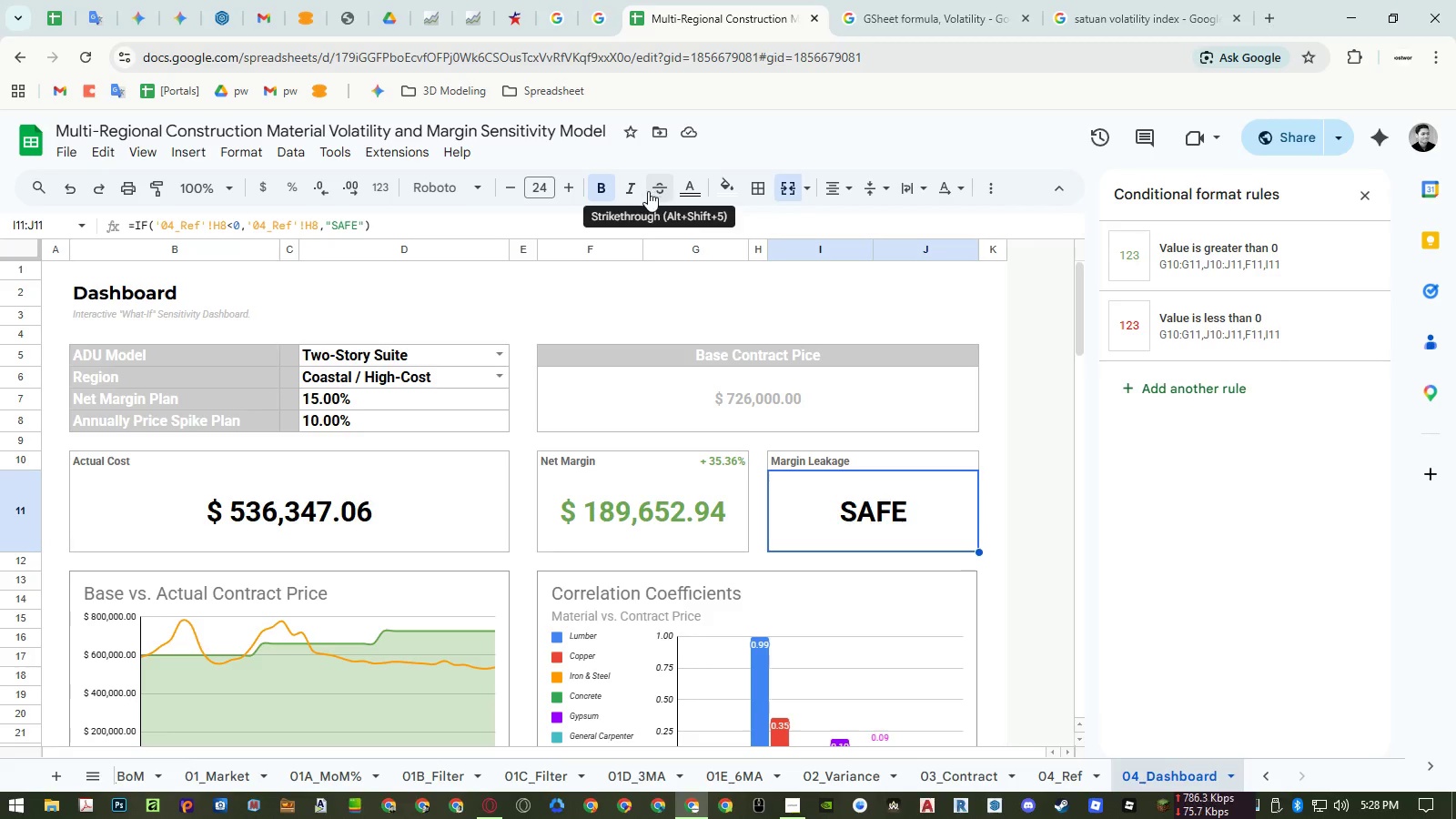 
left_click([693, 195])
 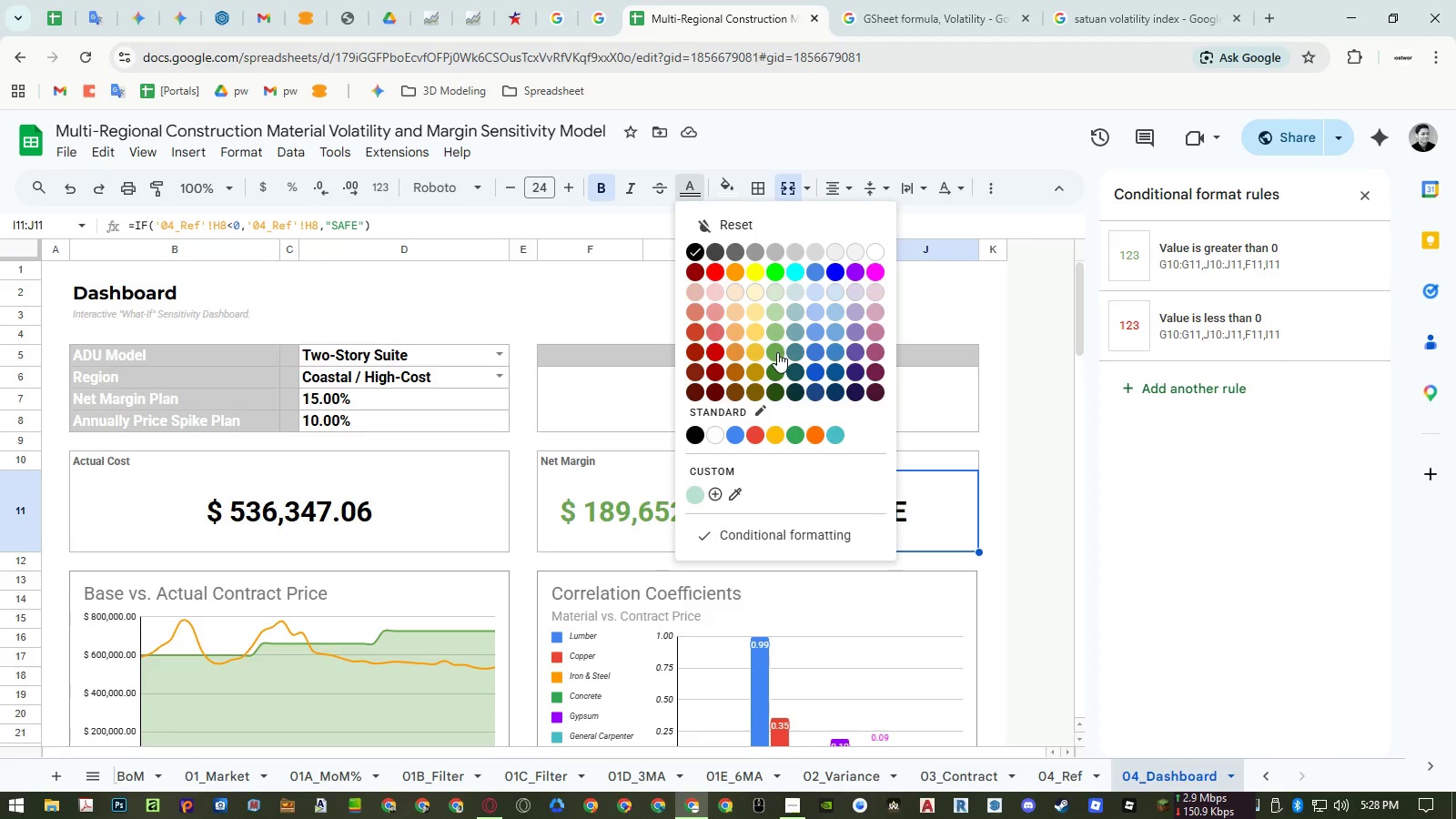 
left_click([777, 352])
 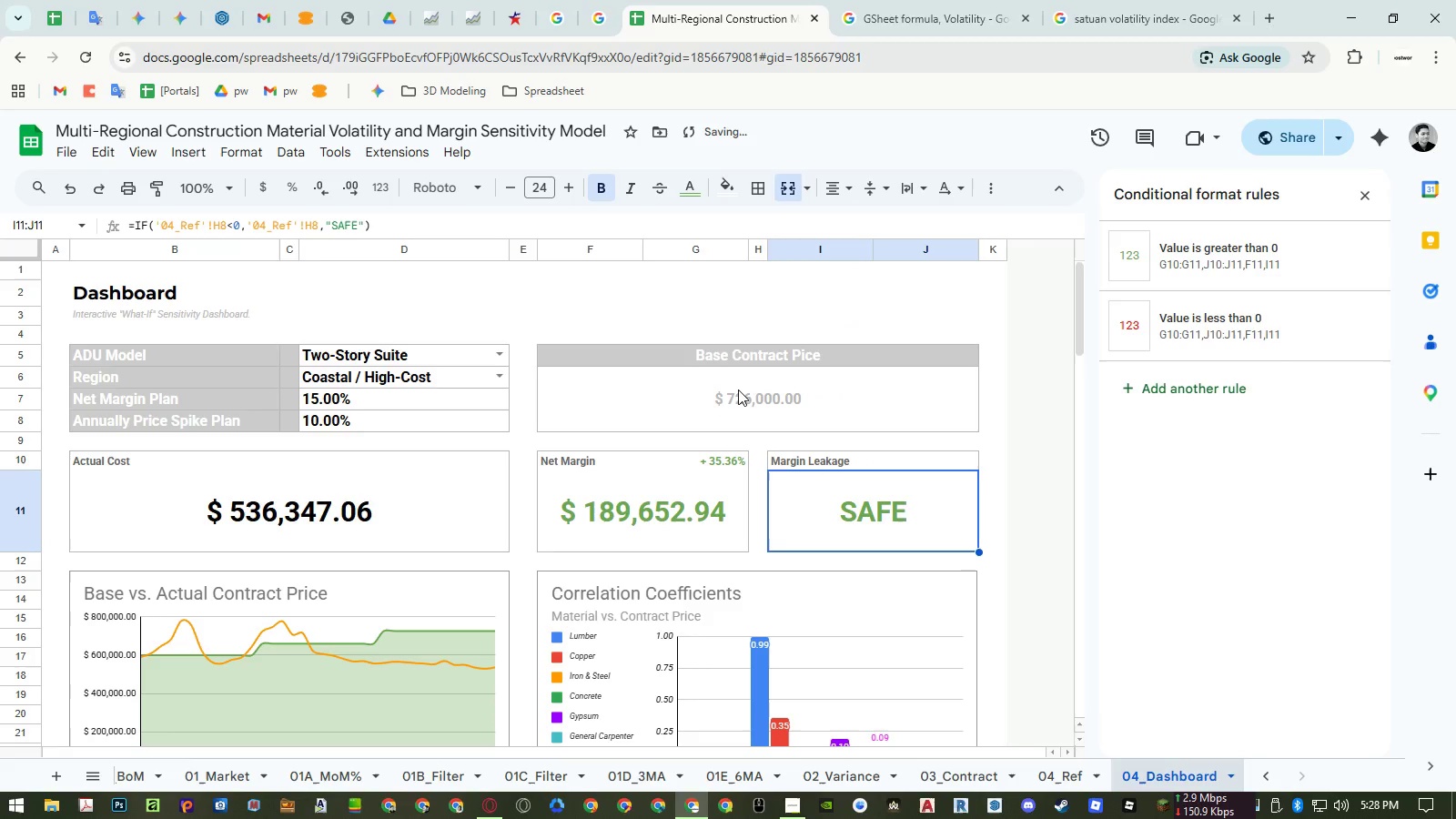 
left_click([738, 389])
 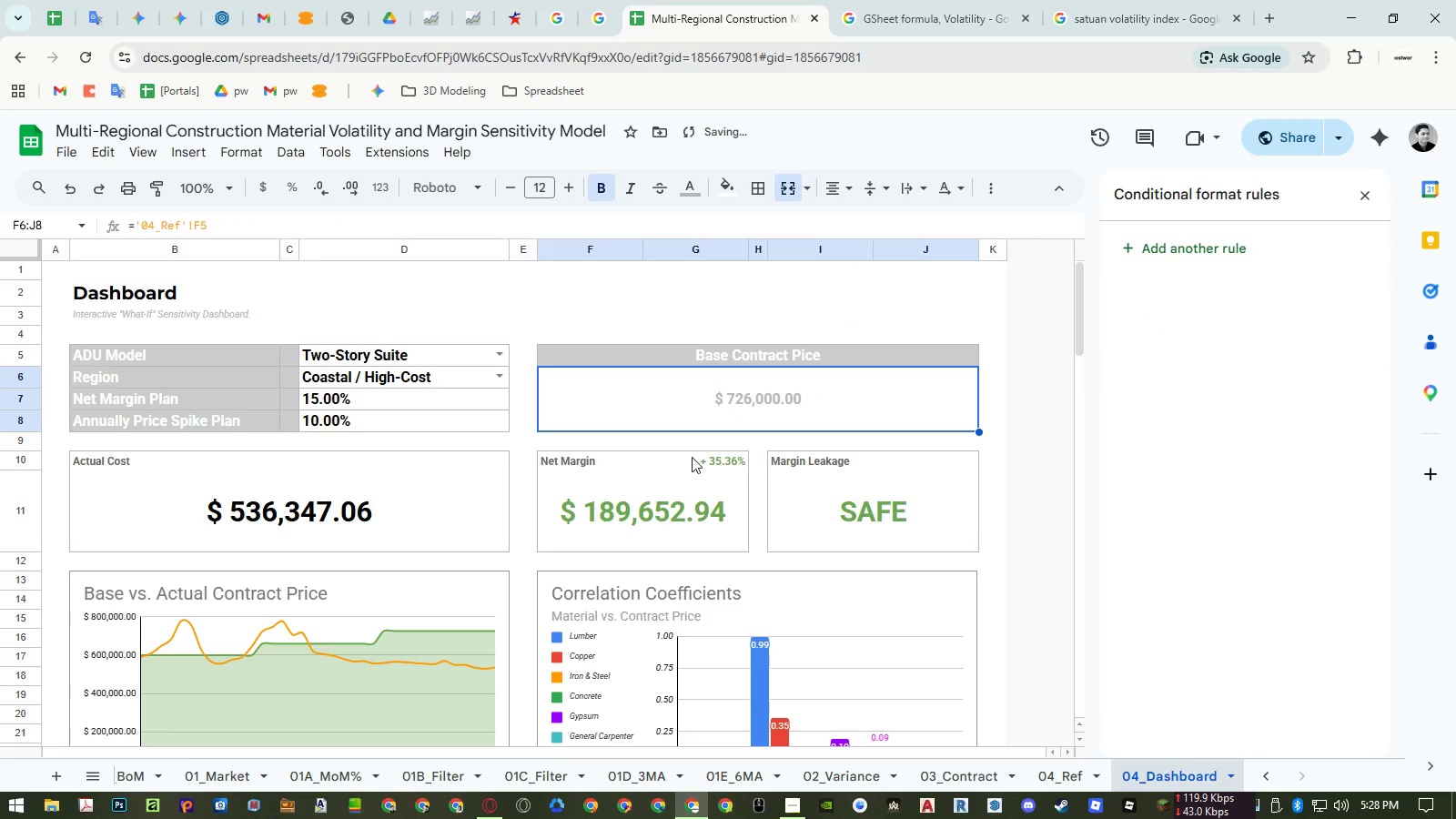 
left_click([595, 465])
 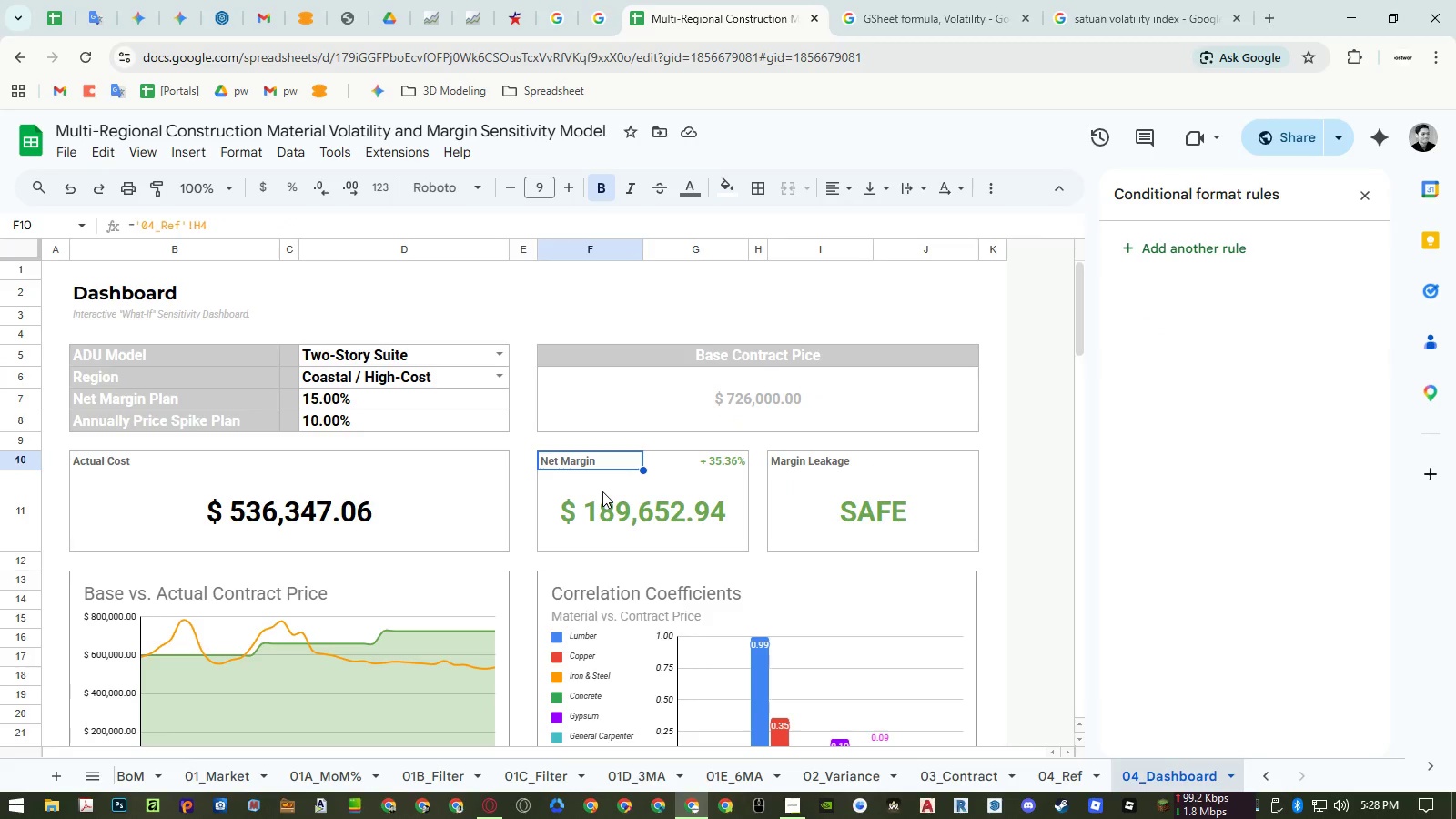 
wait(6.51)
 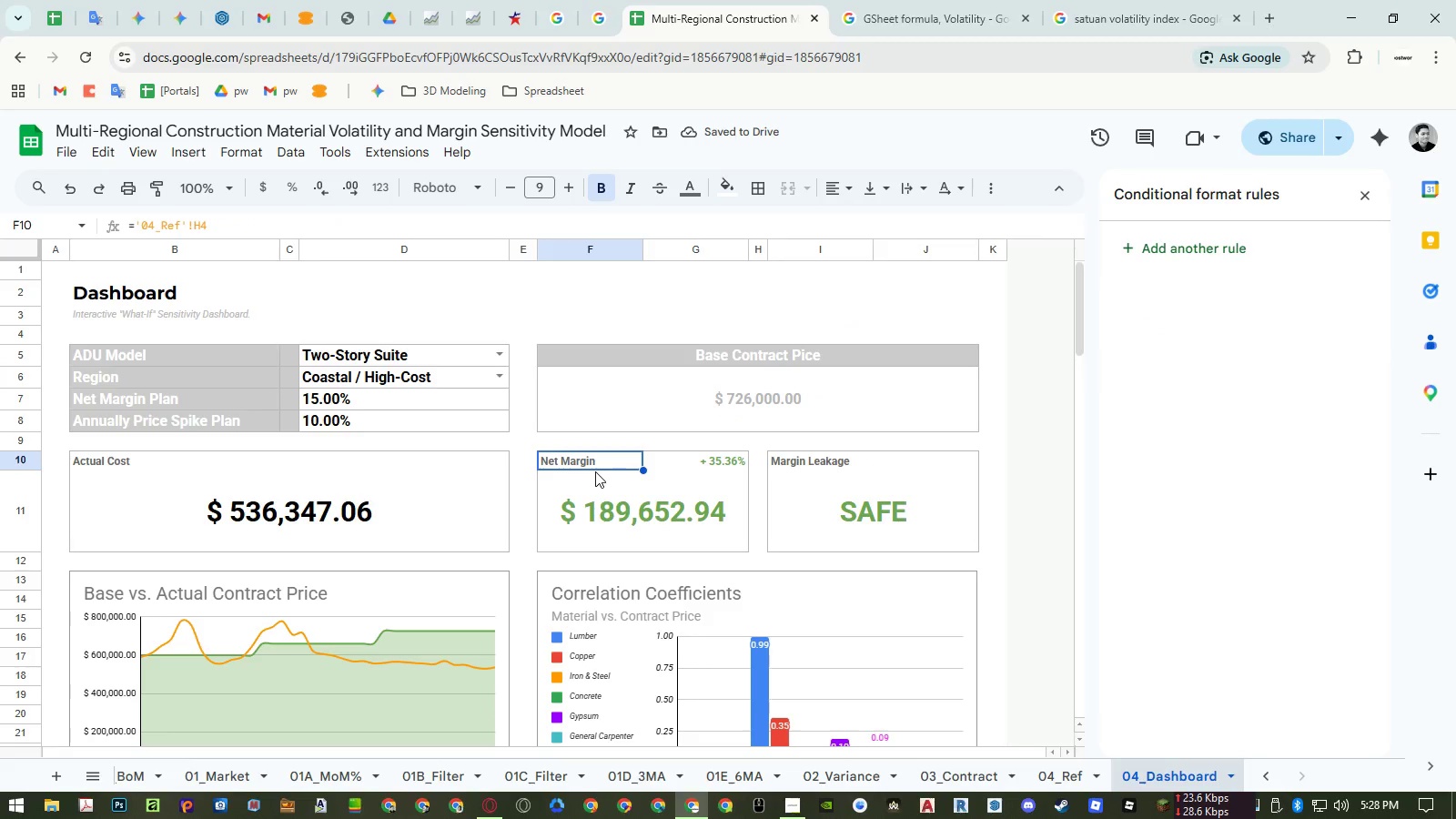 
left_click([1148, 258])
 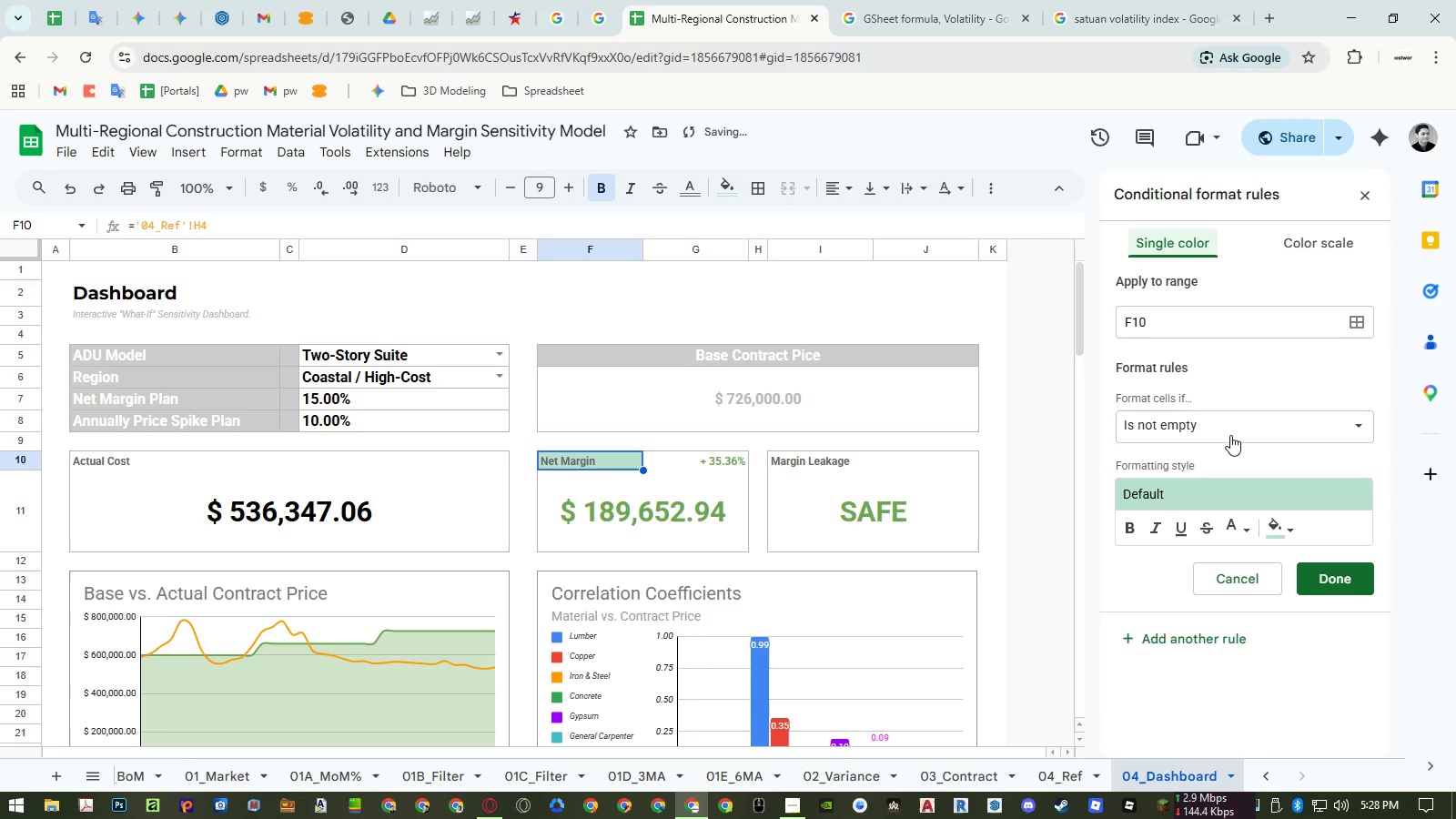 
left_click([1230, 434])
 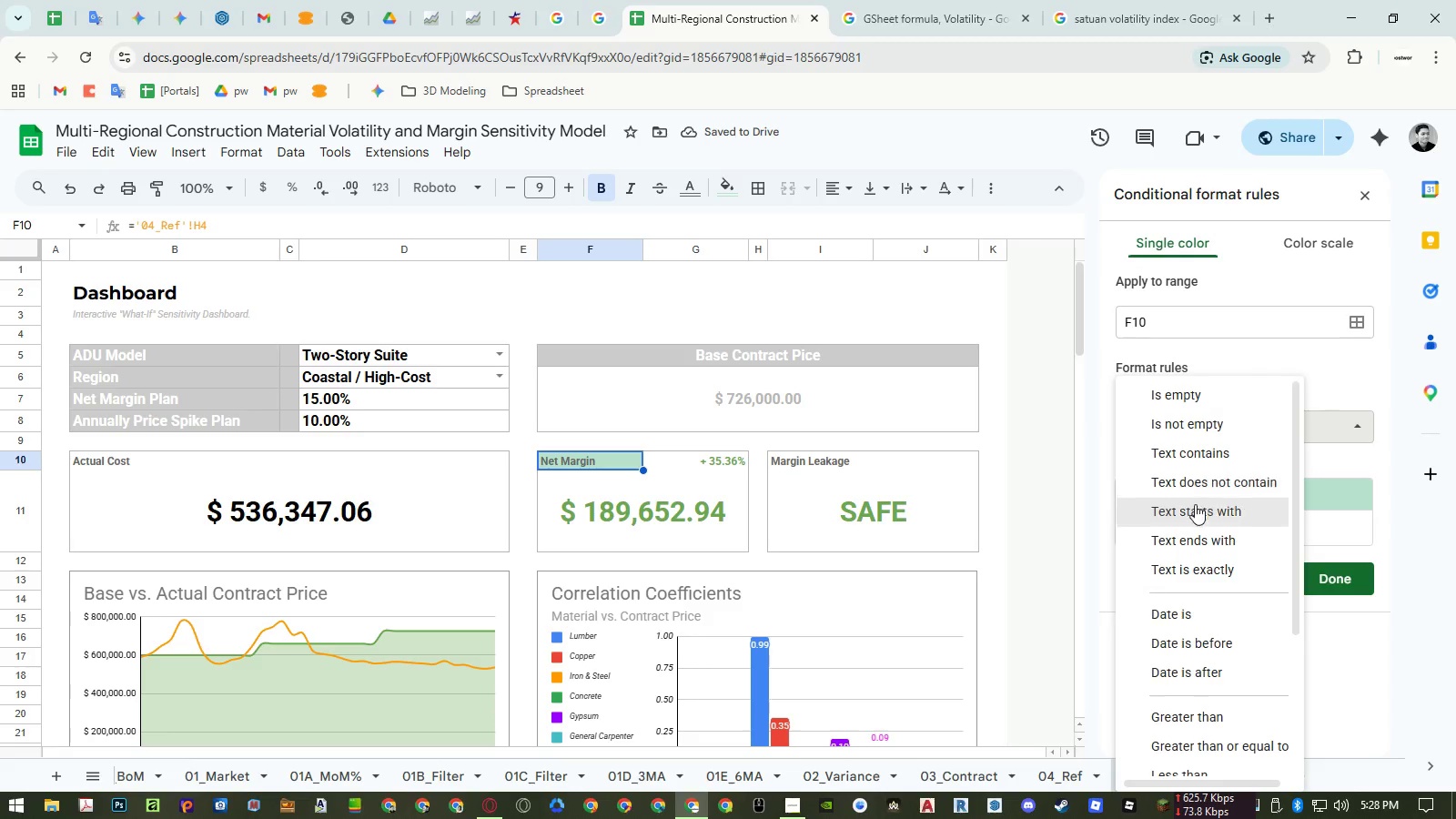 
scroll: coordinate [1198, 511], scroll_direction: down, amount: 6.0
 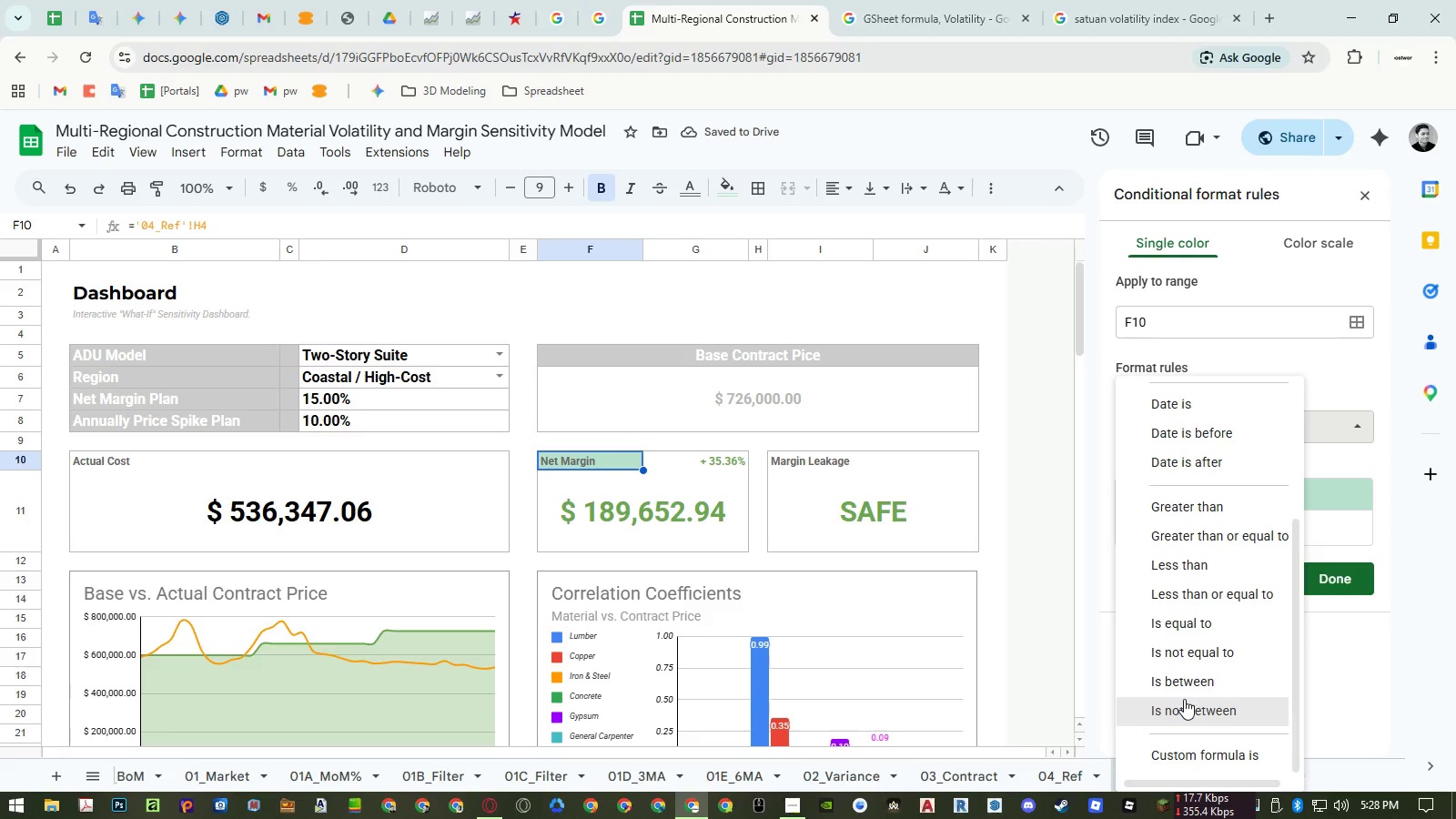 
left_click([1189, 752])
 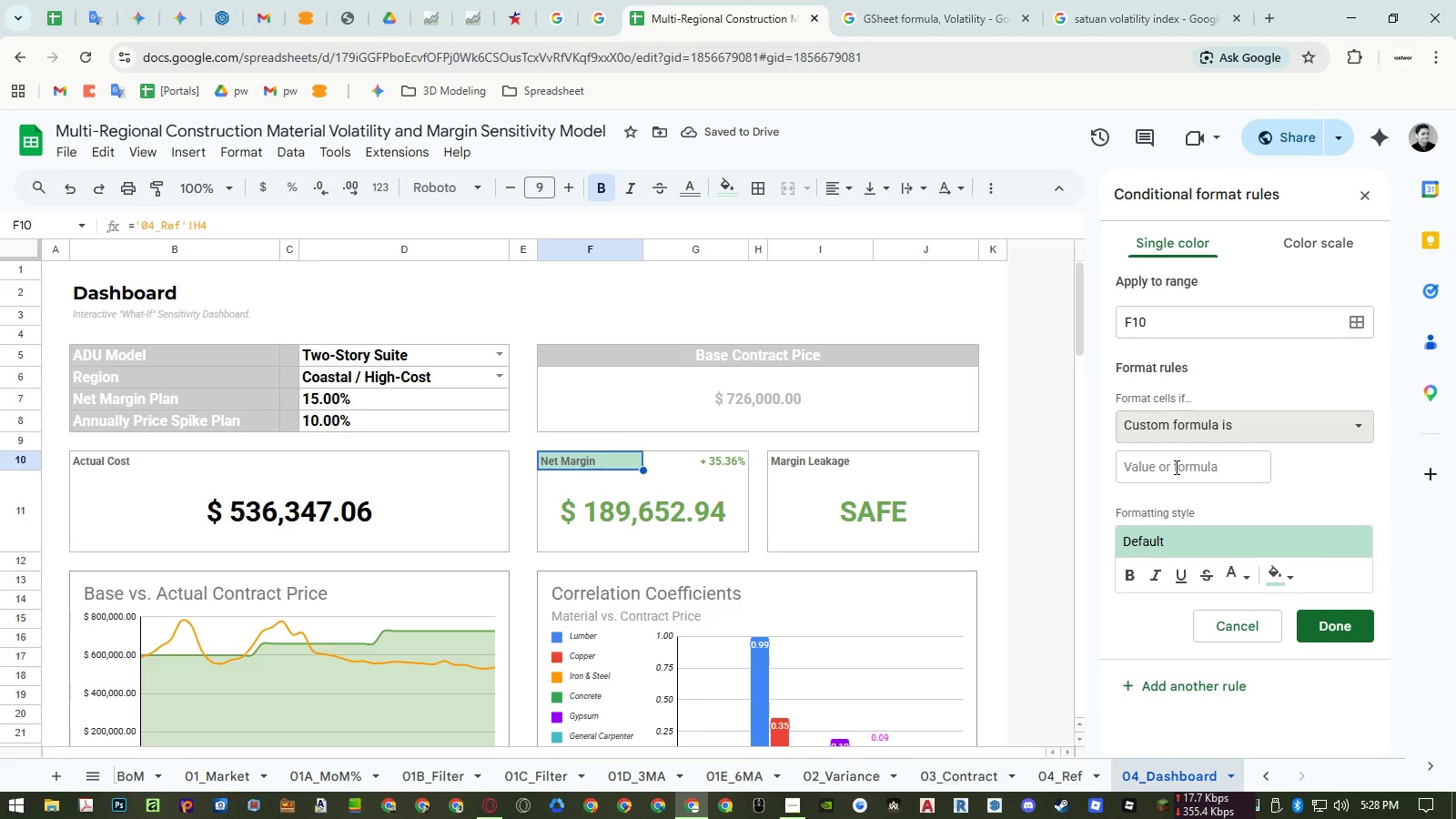 
left_click([1175, 467])
 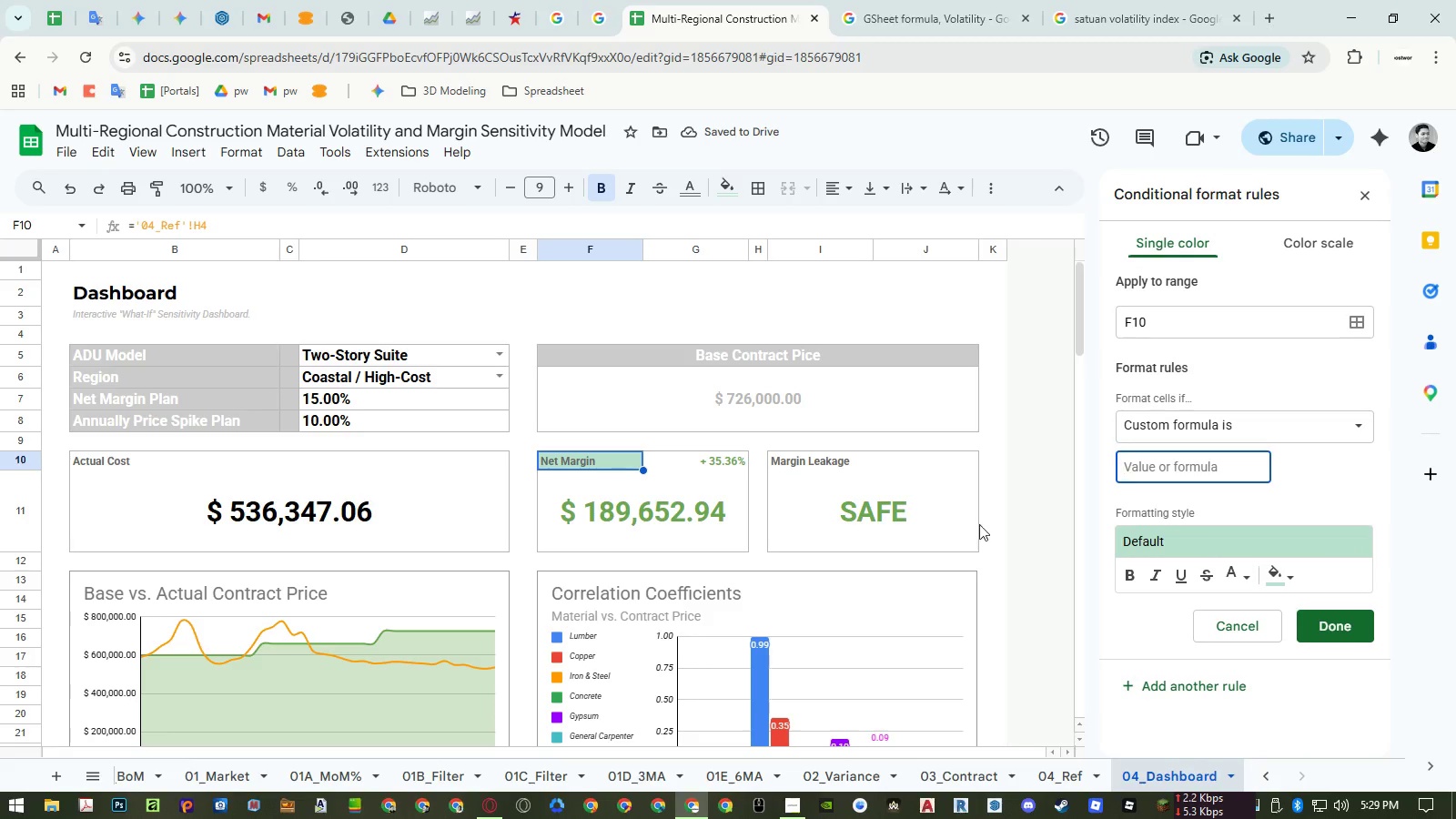 
key(Equal)
 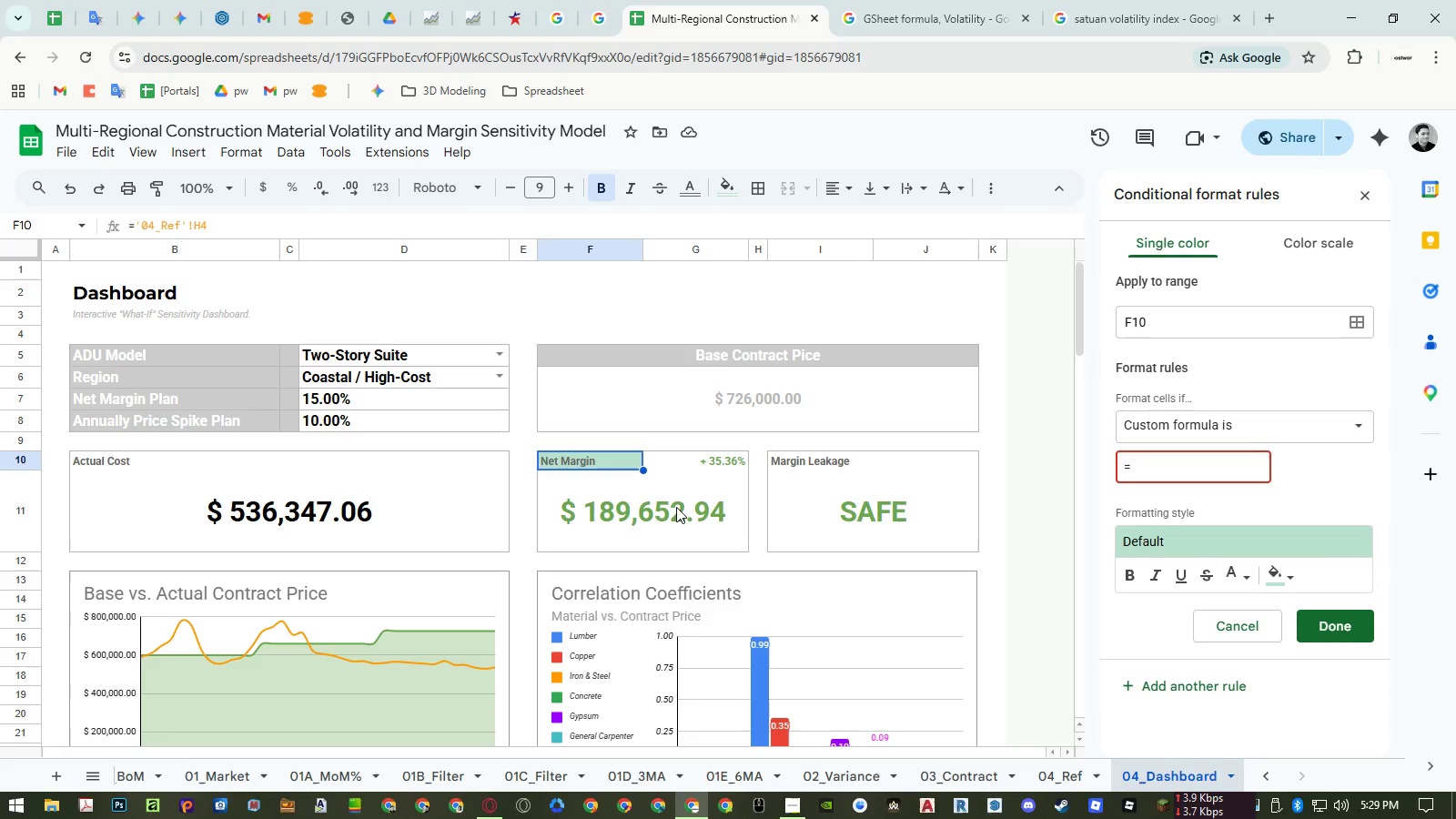 
left_click([676, 507])
 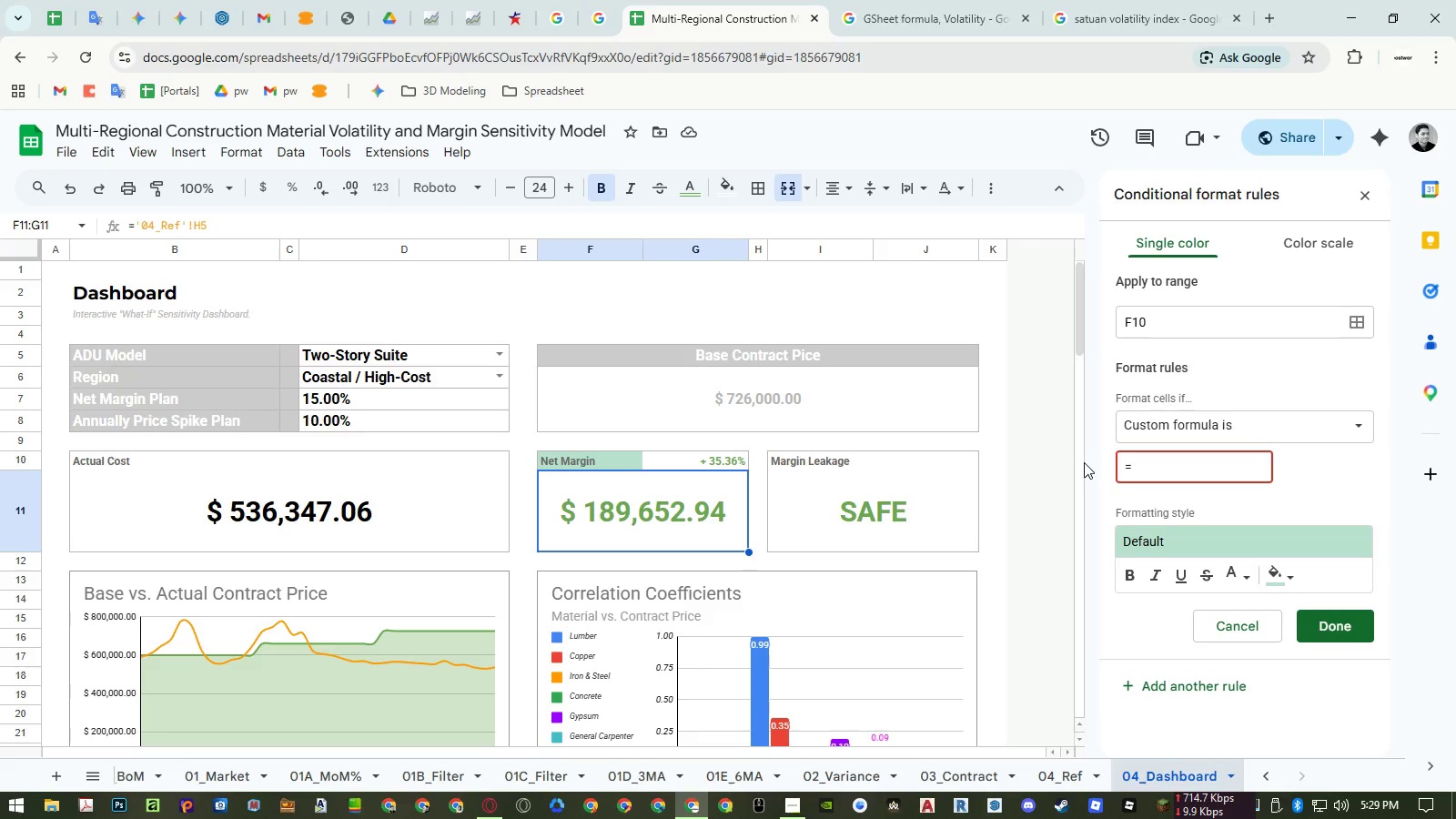 
left_click([1221, 622])
 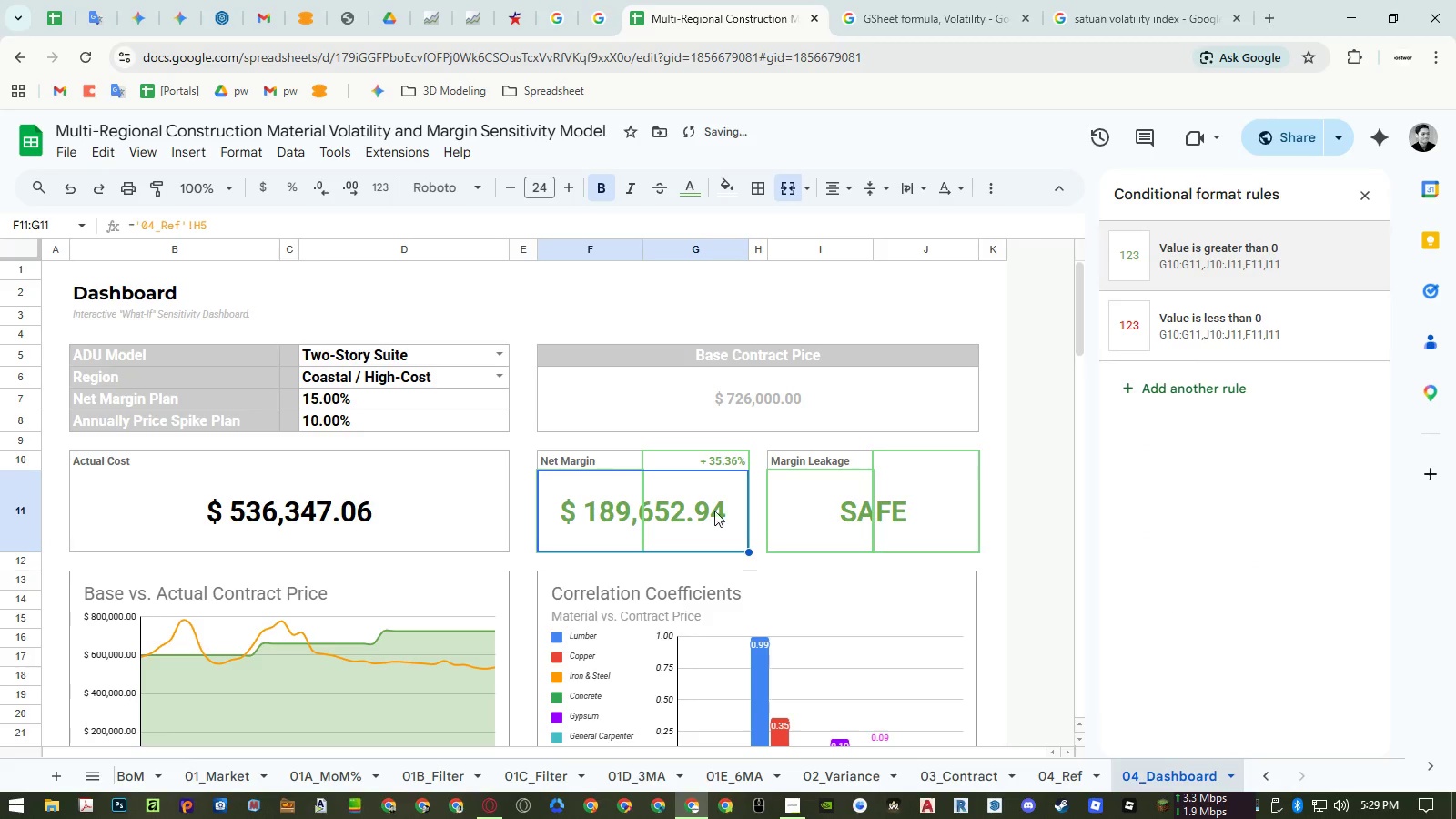 
left_click([693, 504])
 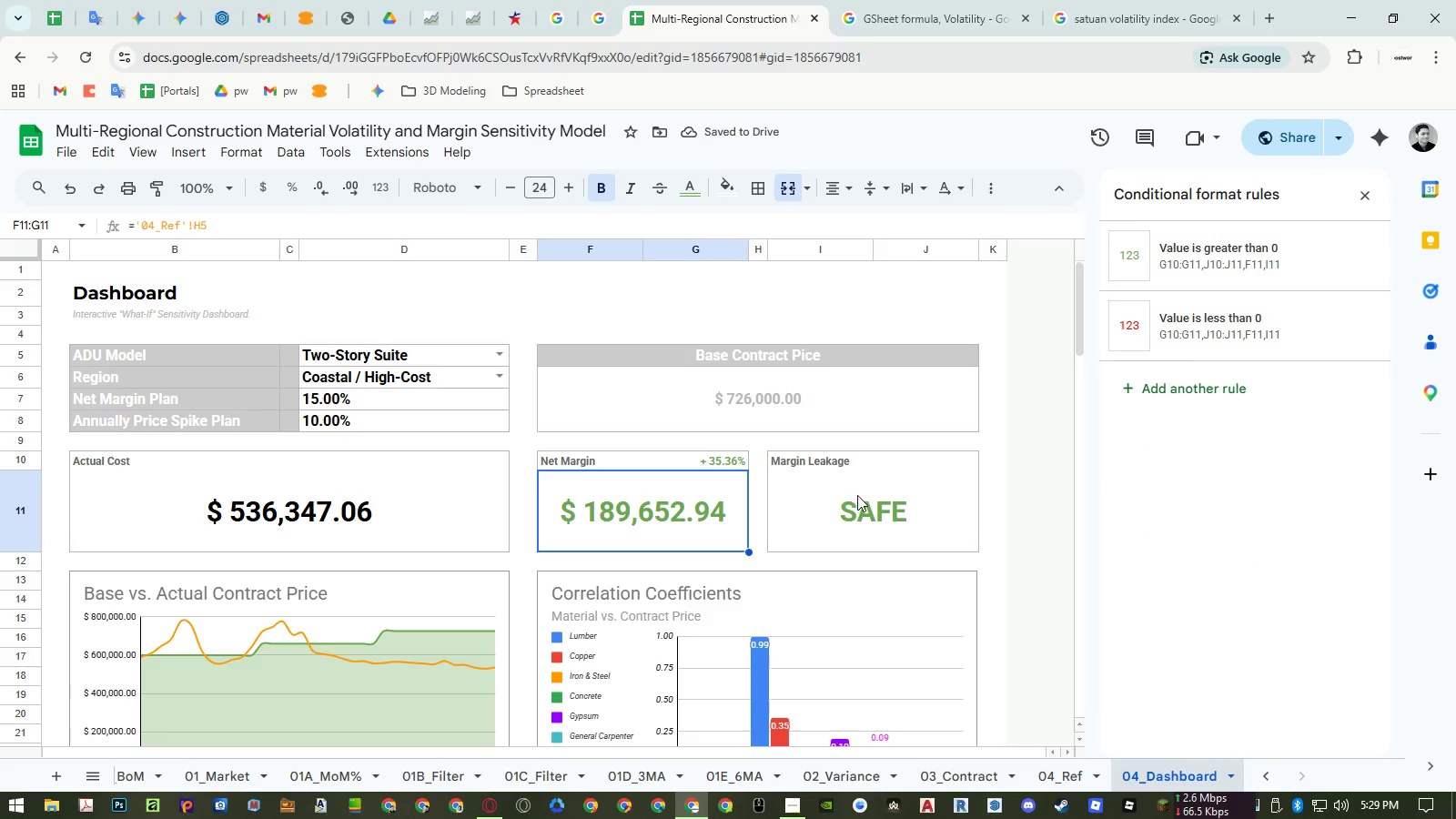 
left_click([860, 511])
 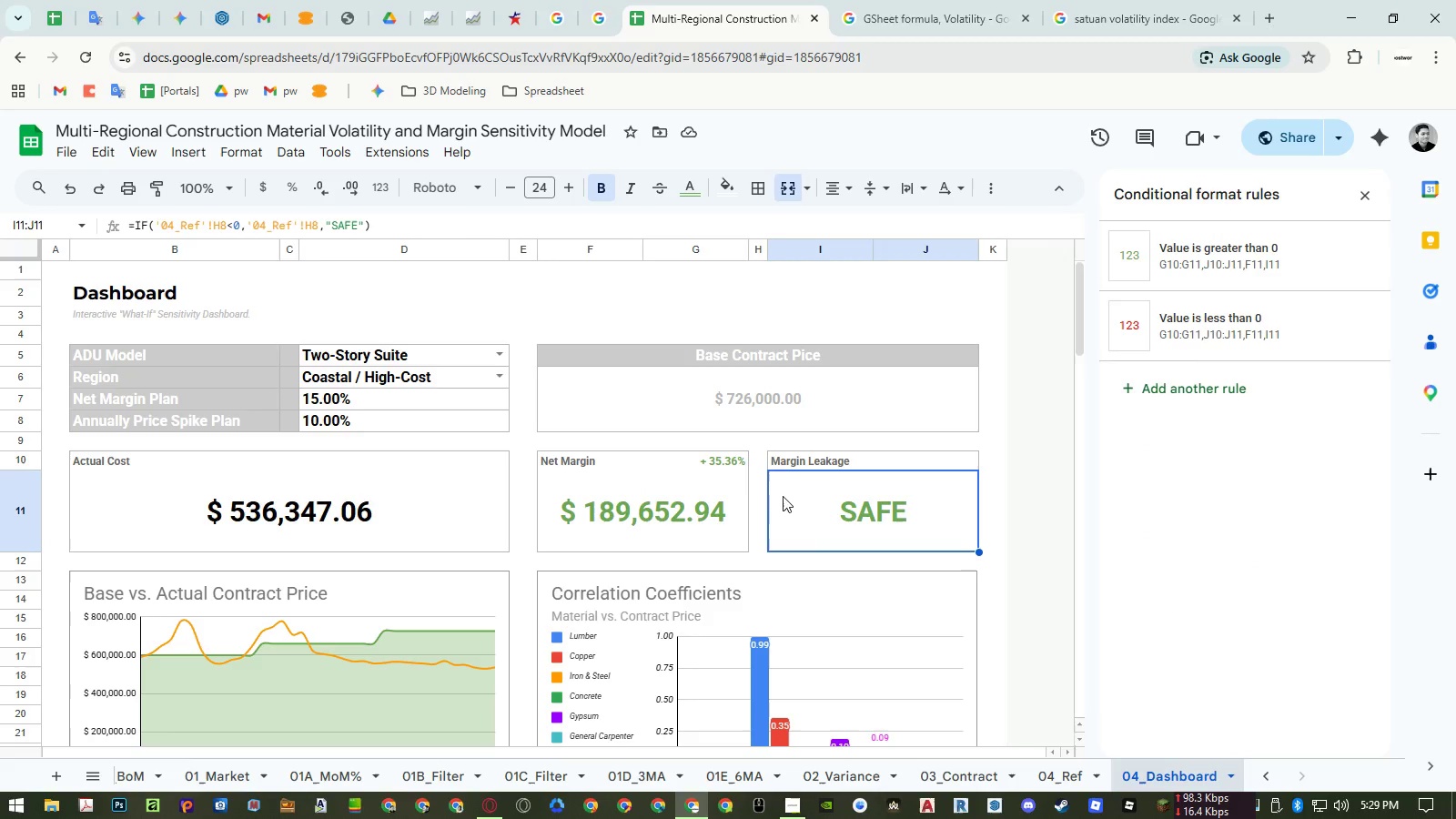 
wait(6.88)
 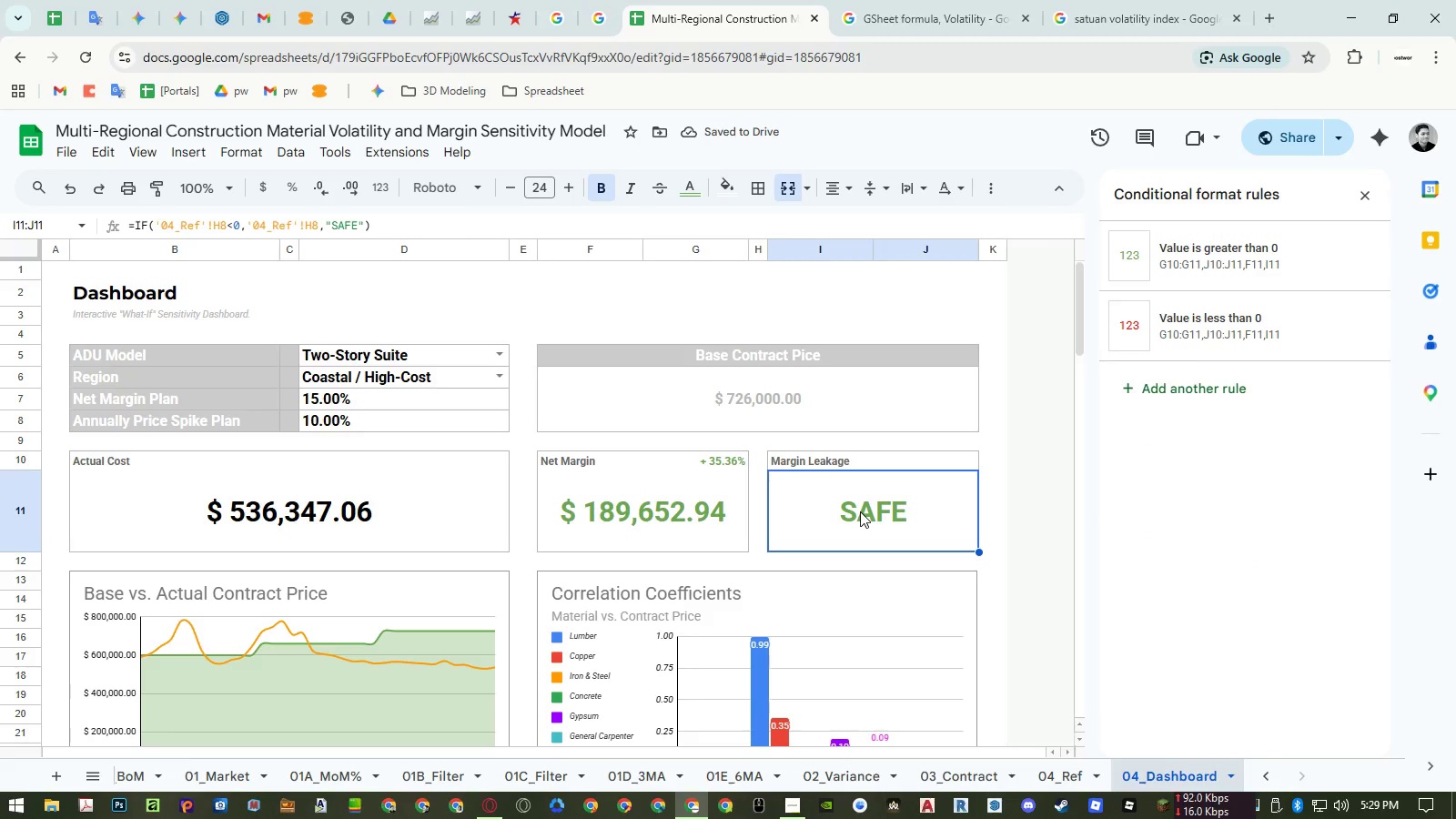 
left_click([575, 459])
 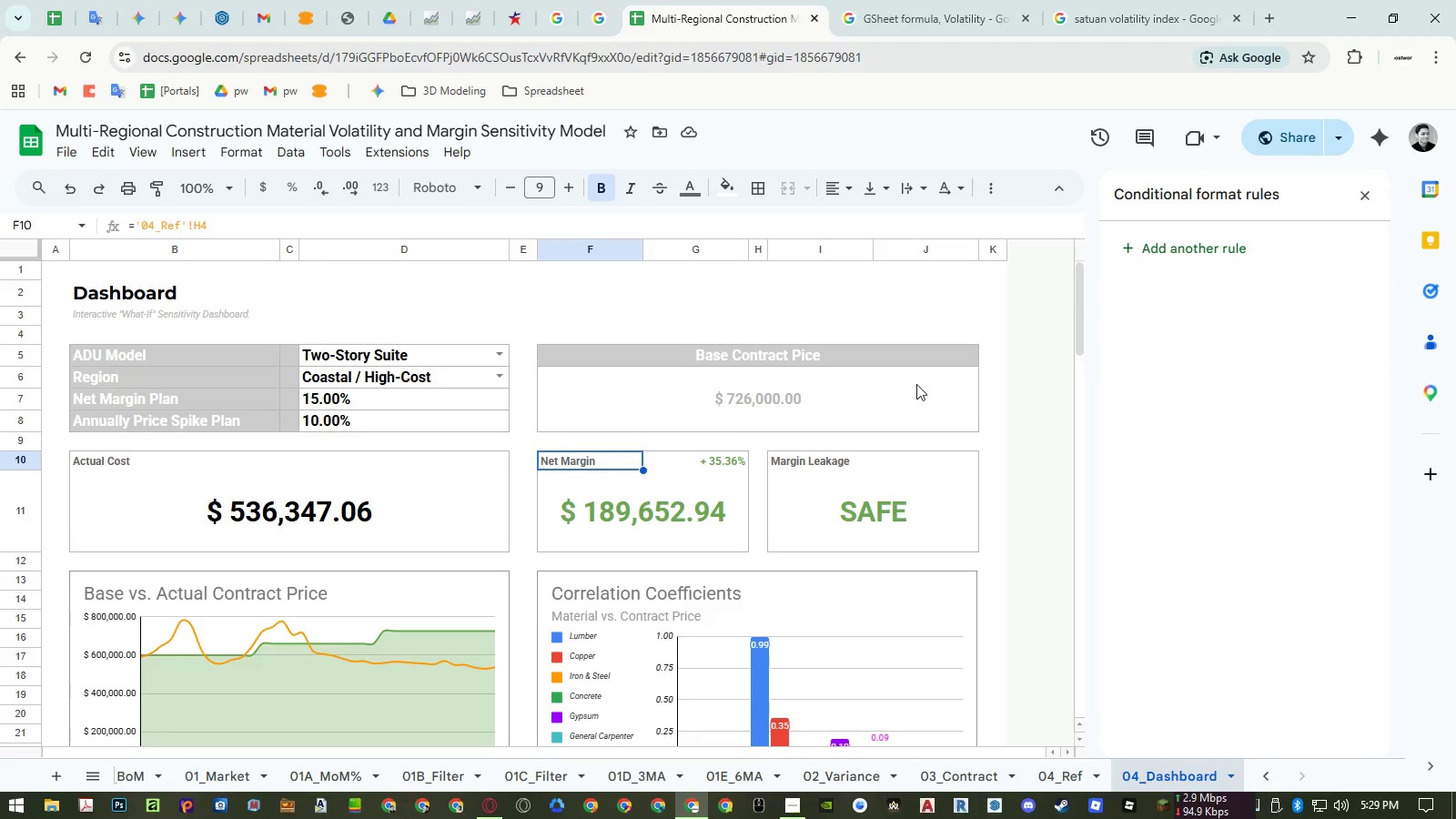 
left_click([1141, 256])
 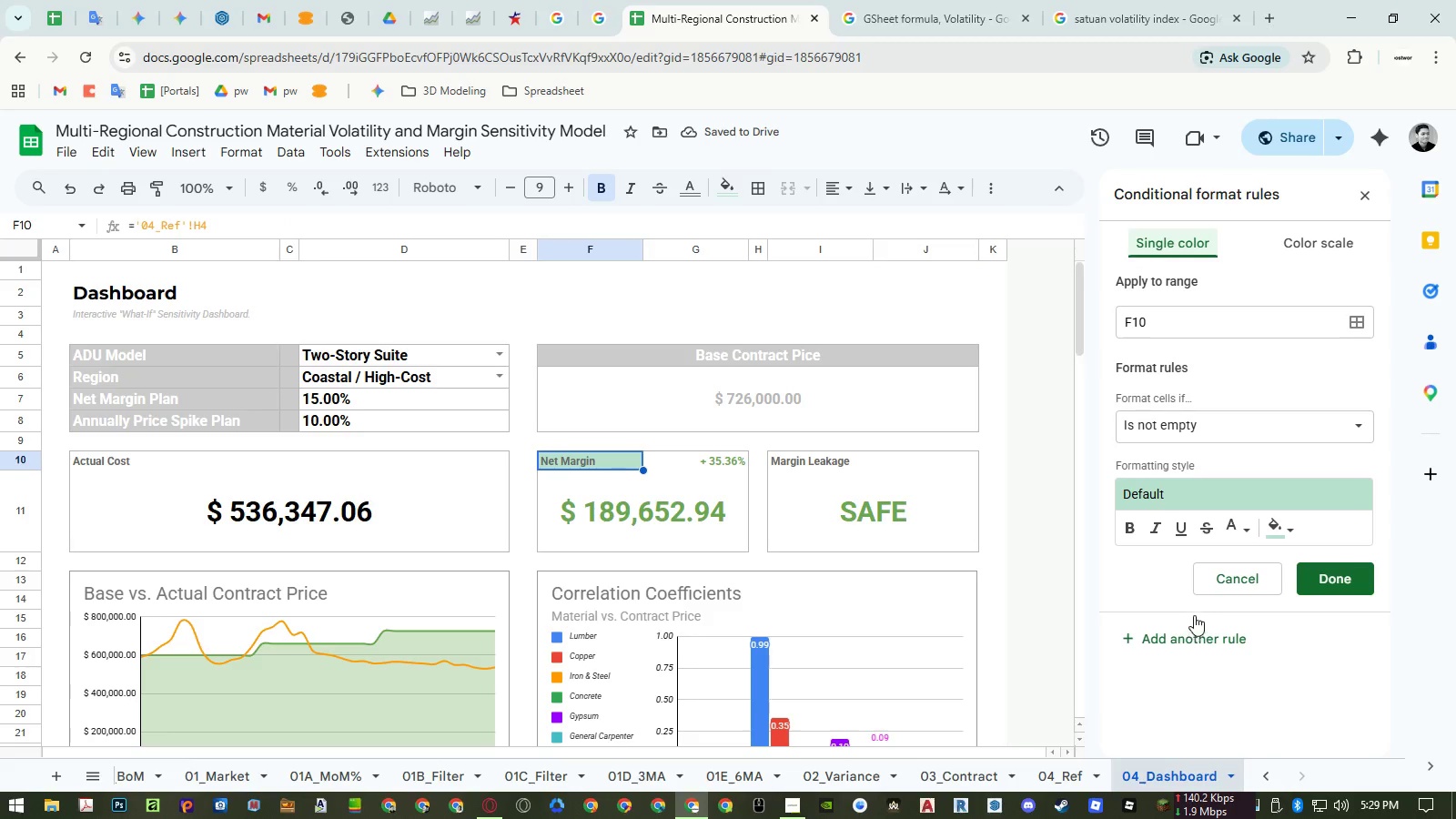 
left_click([1201, 425])
 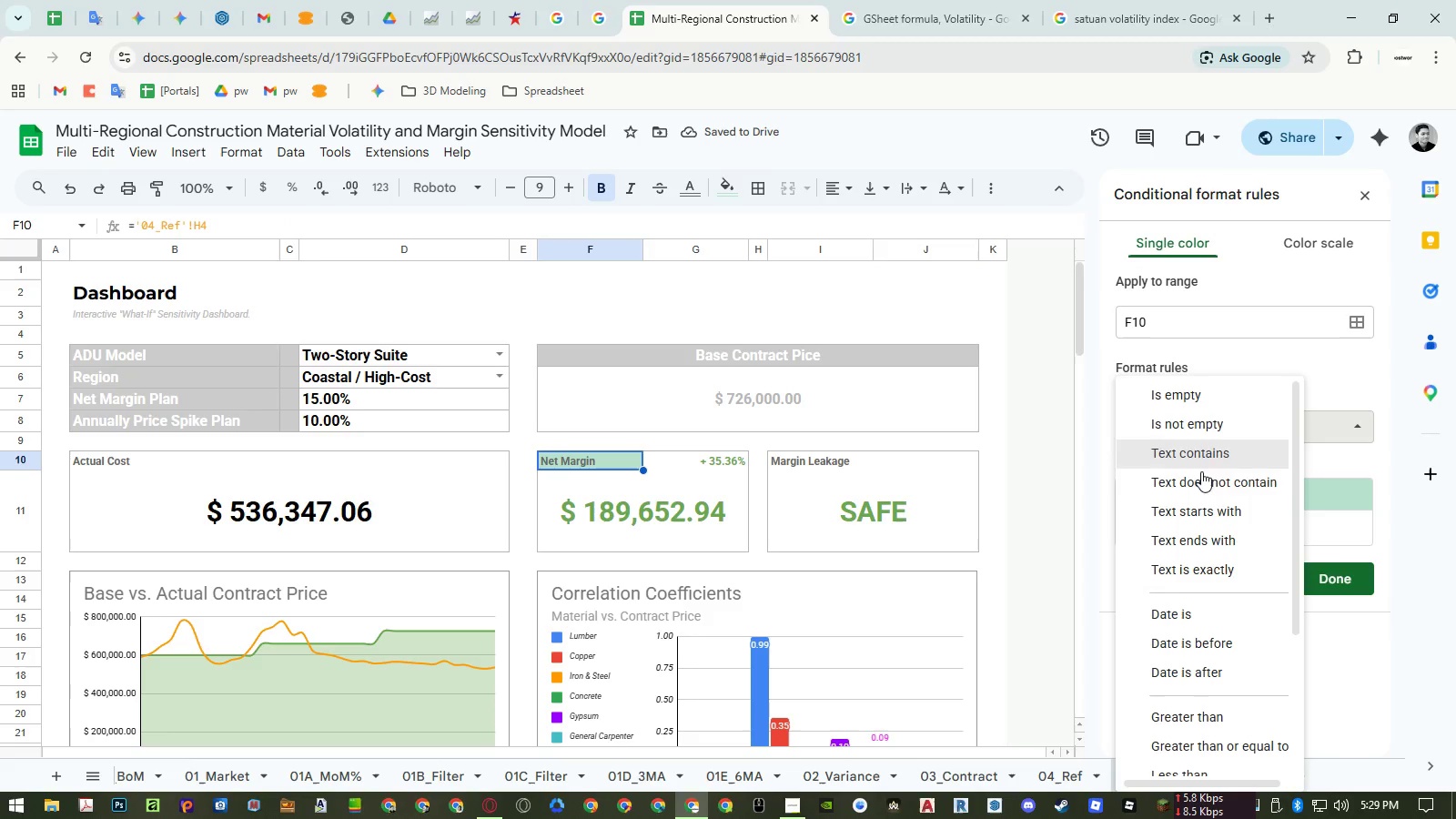 
scroll: coordinate [1208, 496], scroll_direction: down, amount: 5.0
 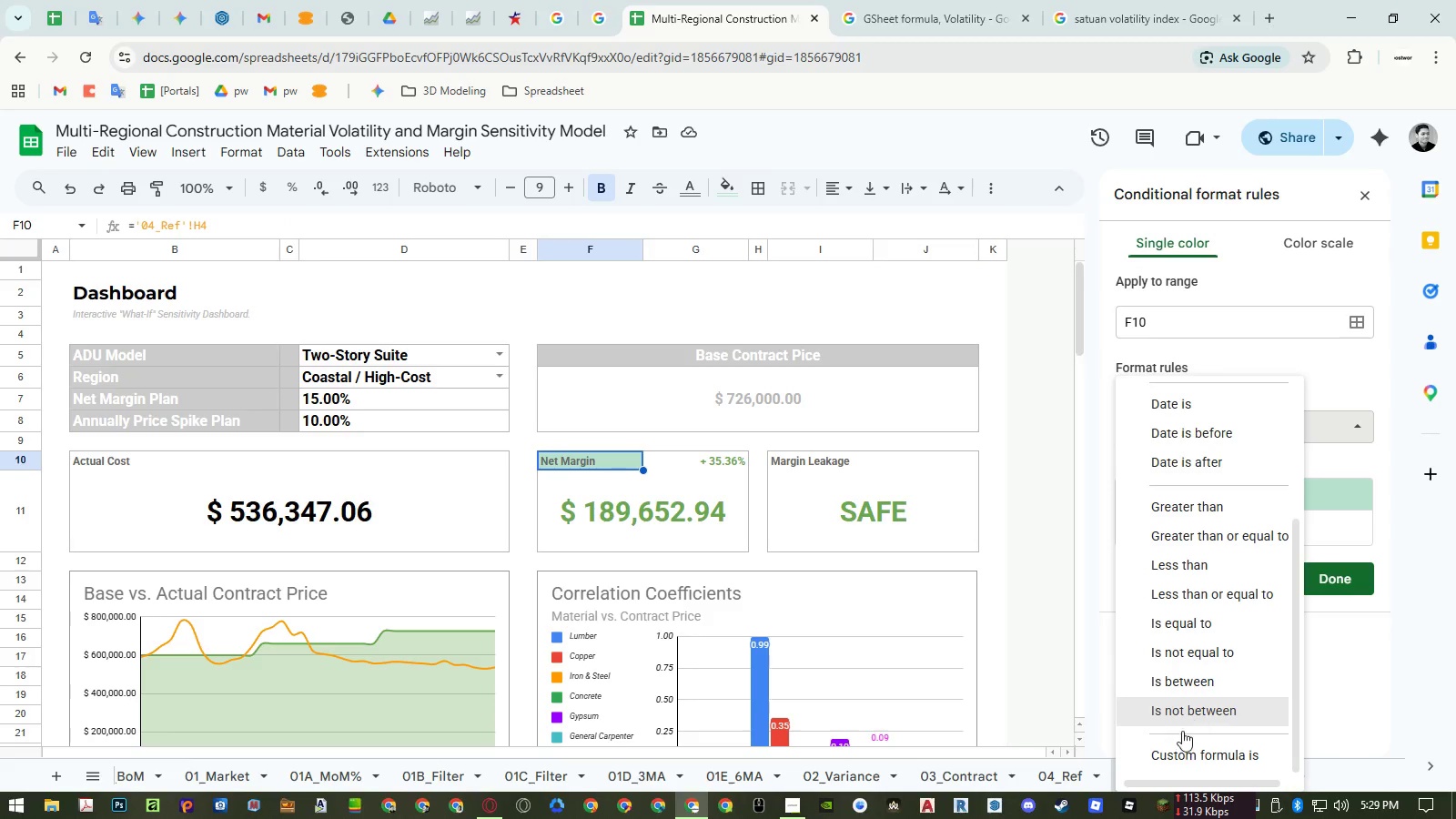 
left_click([1179, 749])
 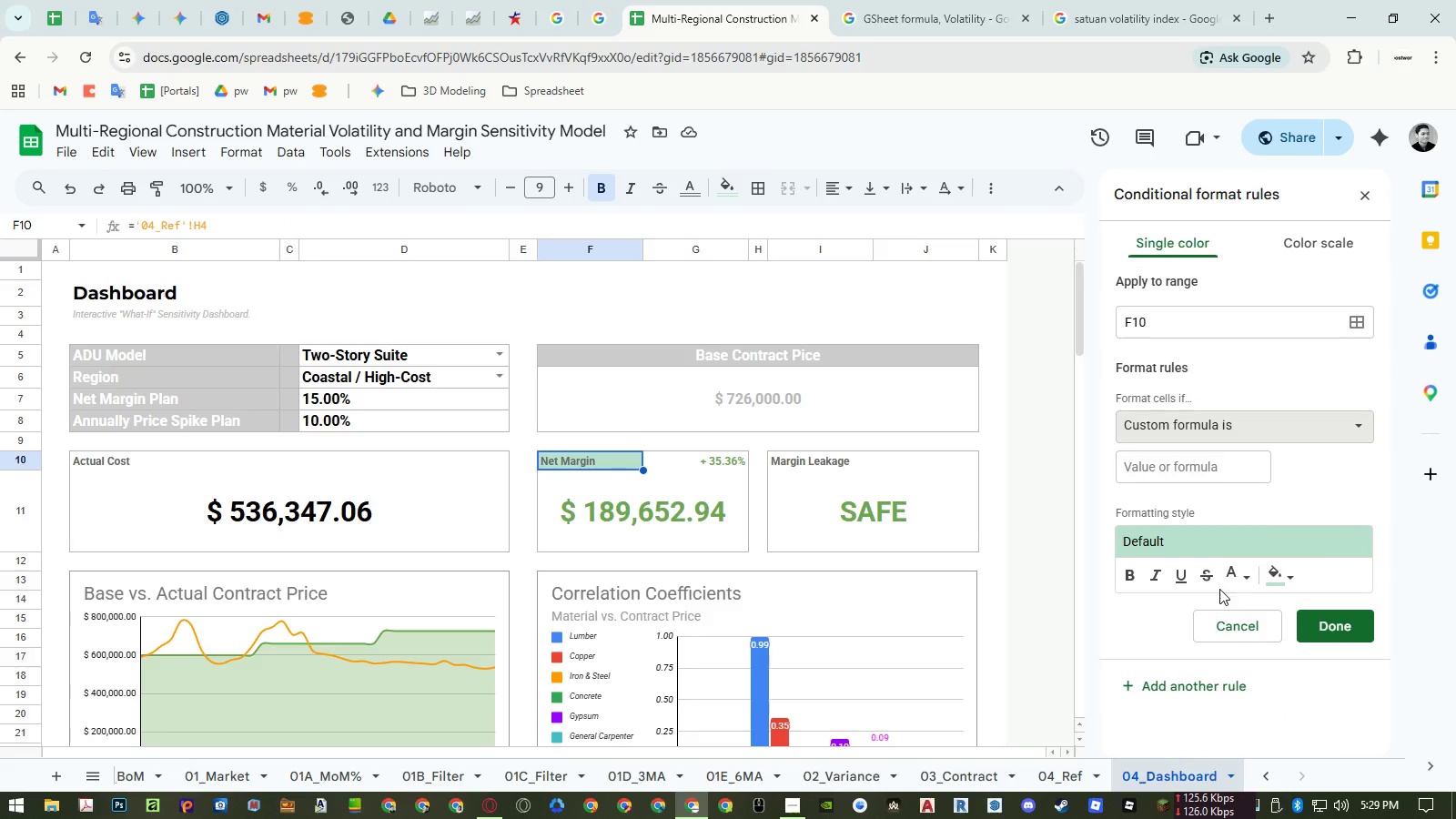 
left_click([1235, 580])
 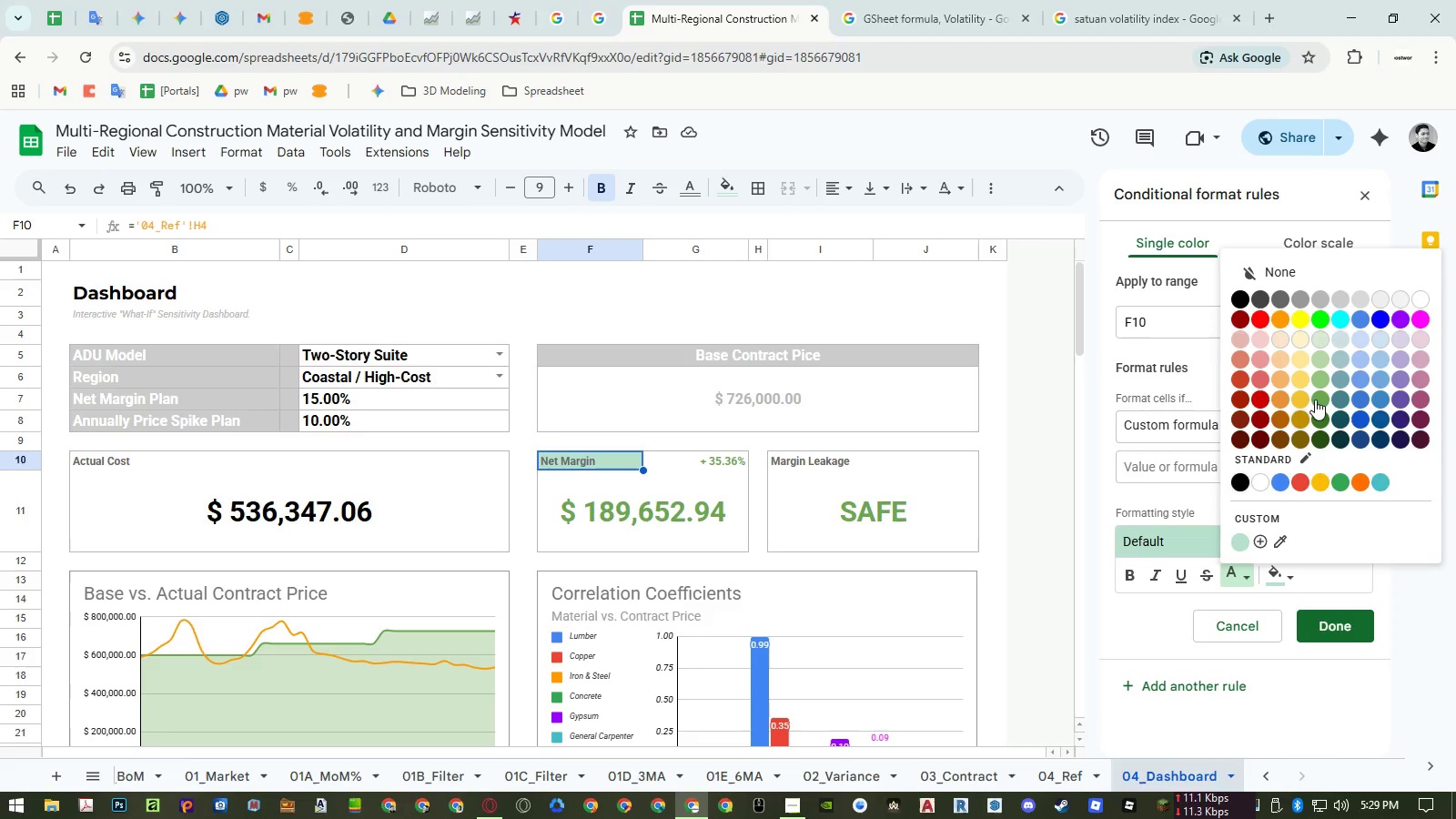 
left_click([1318, 394])
 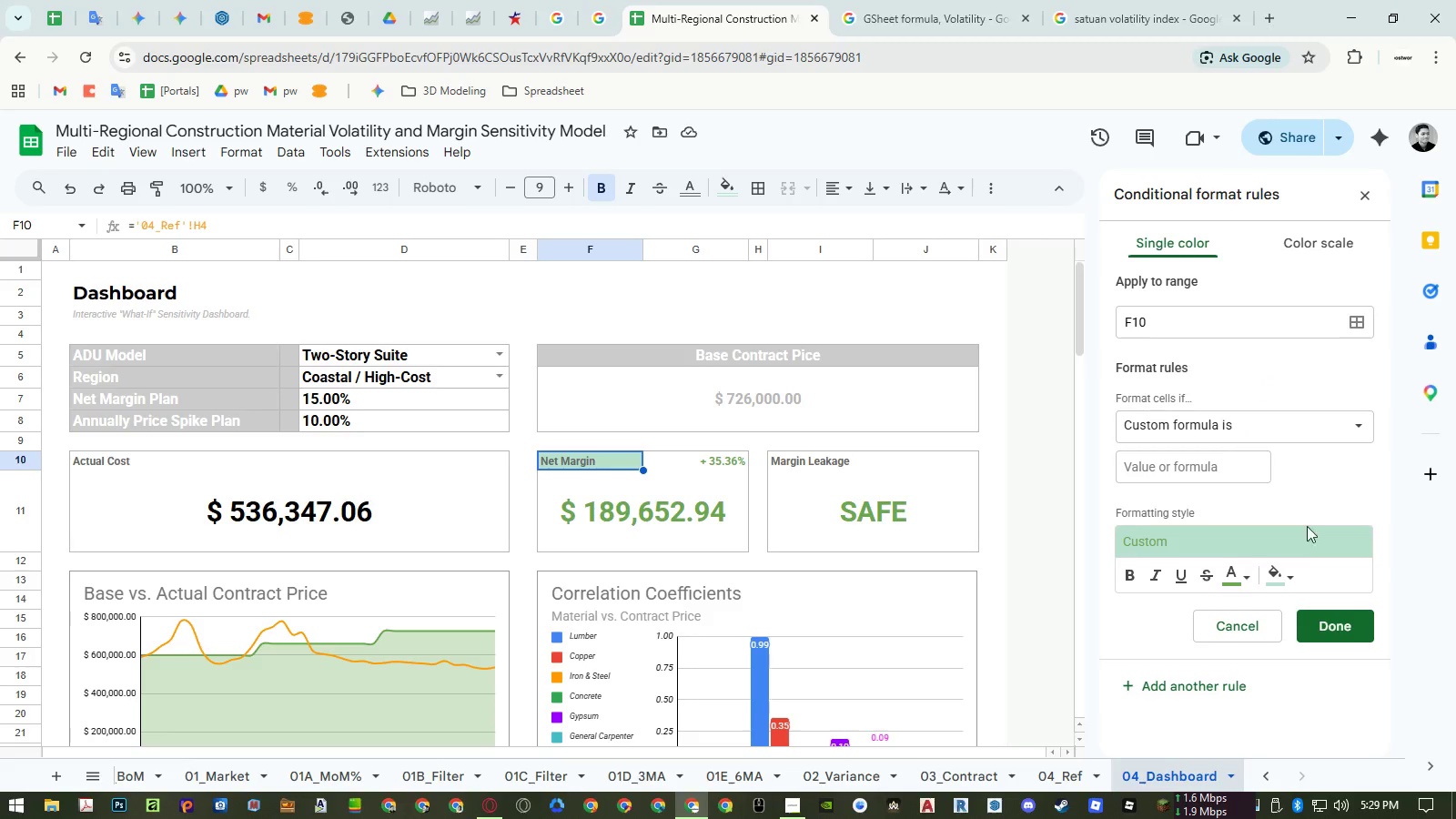 
mouse_move([1276, 592])
 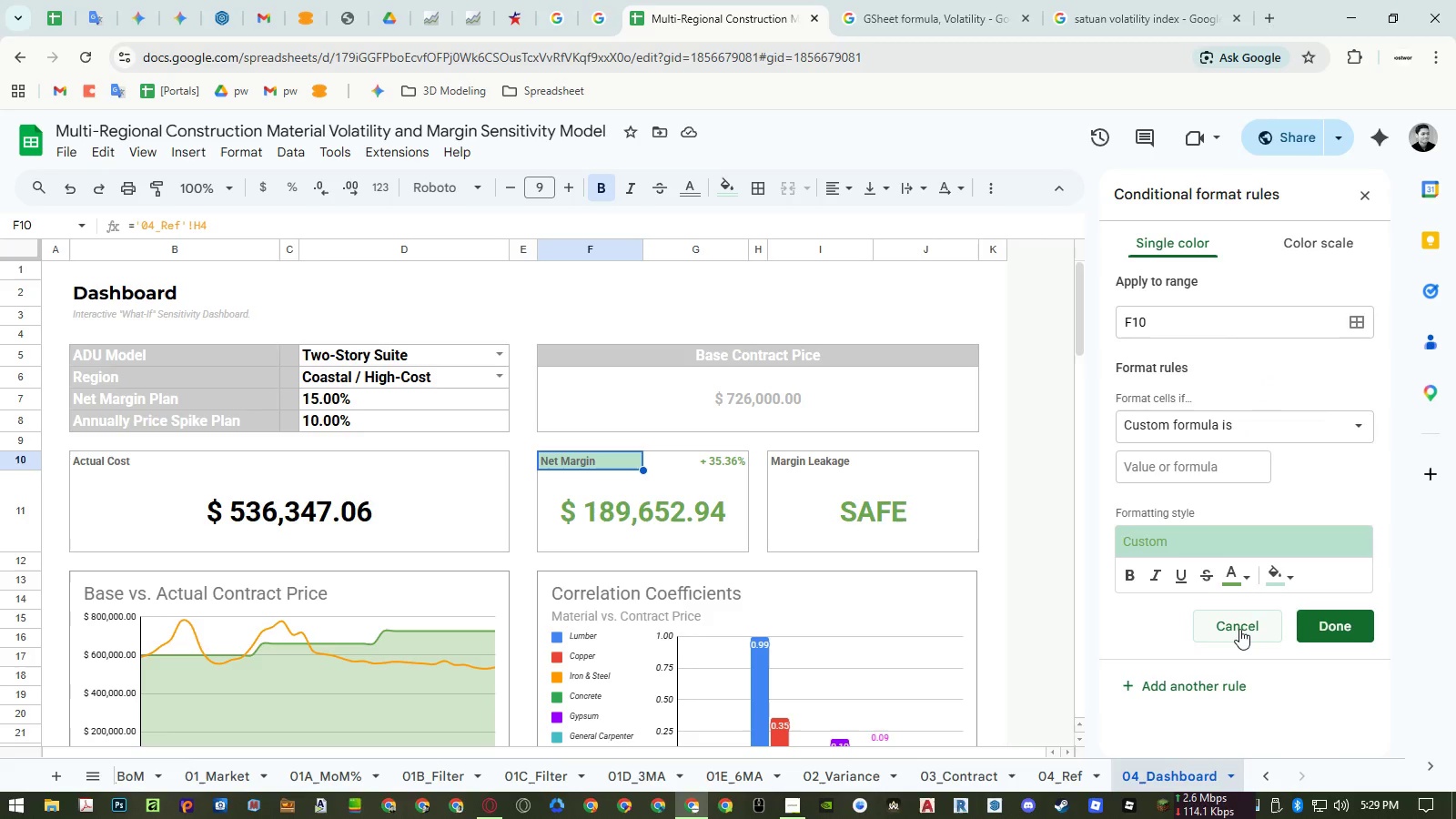 
left_click([1239, 629])
 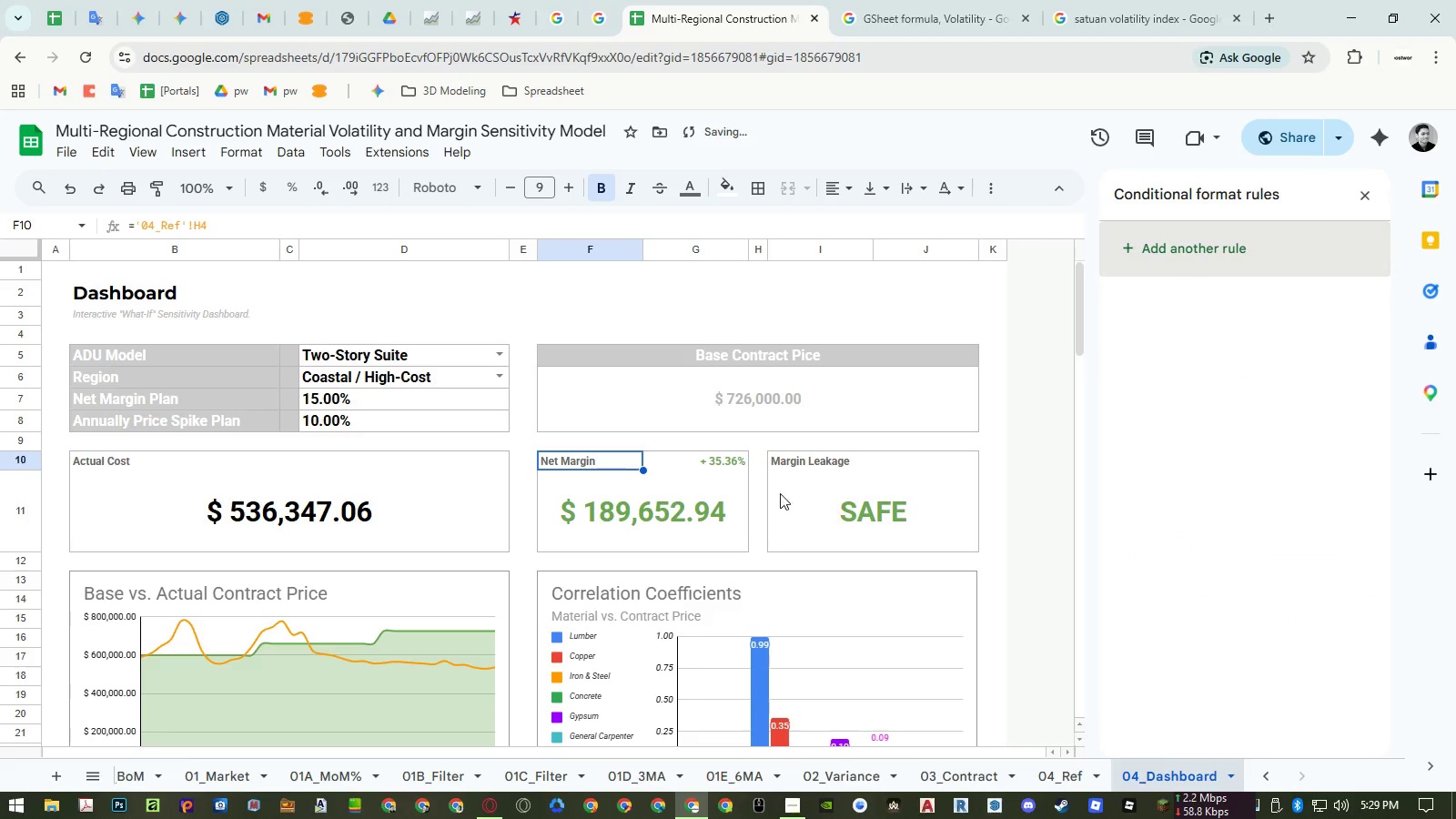 
left_click([658, 498])
 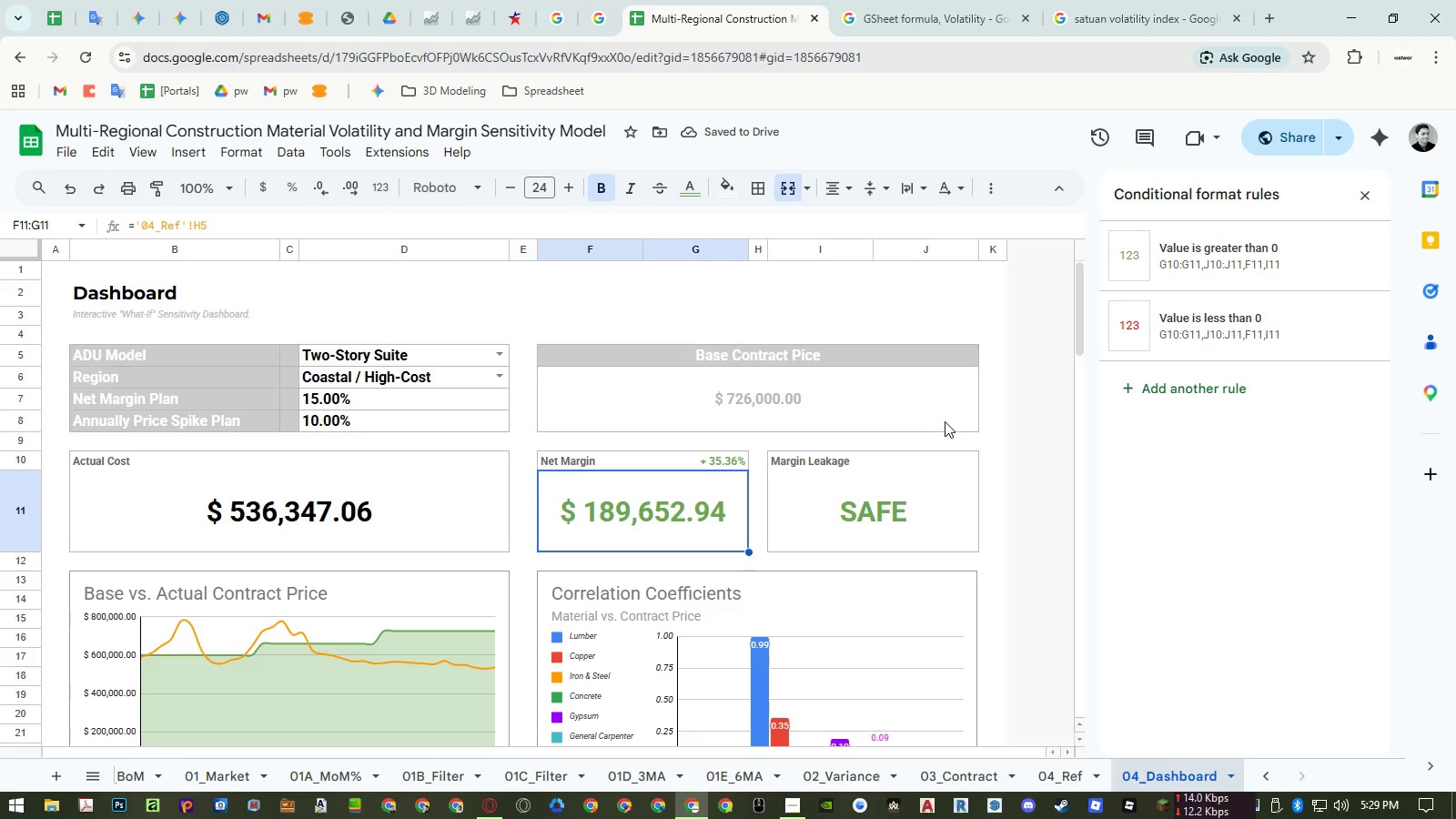 
left_click([887, 393])
 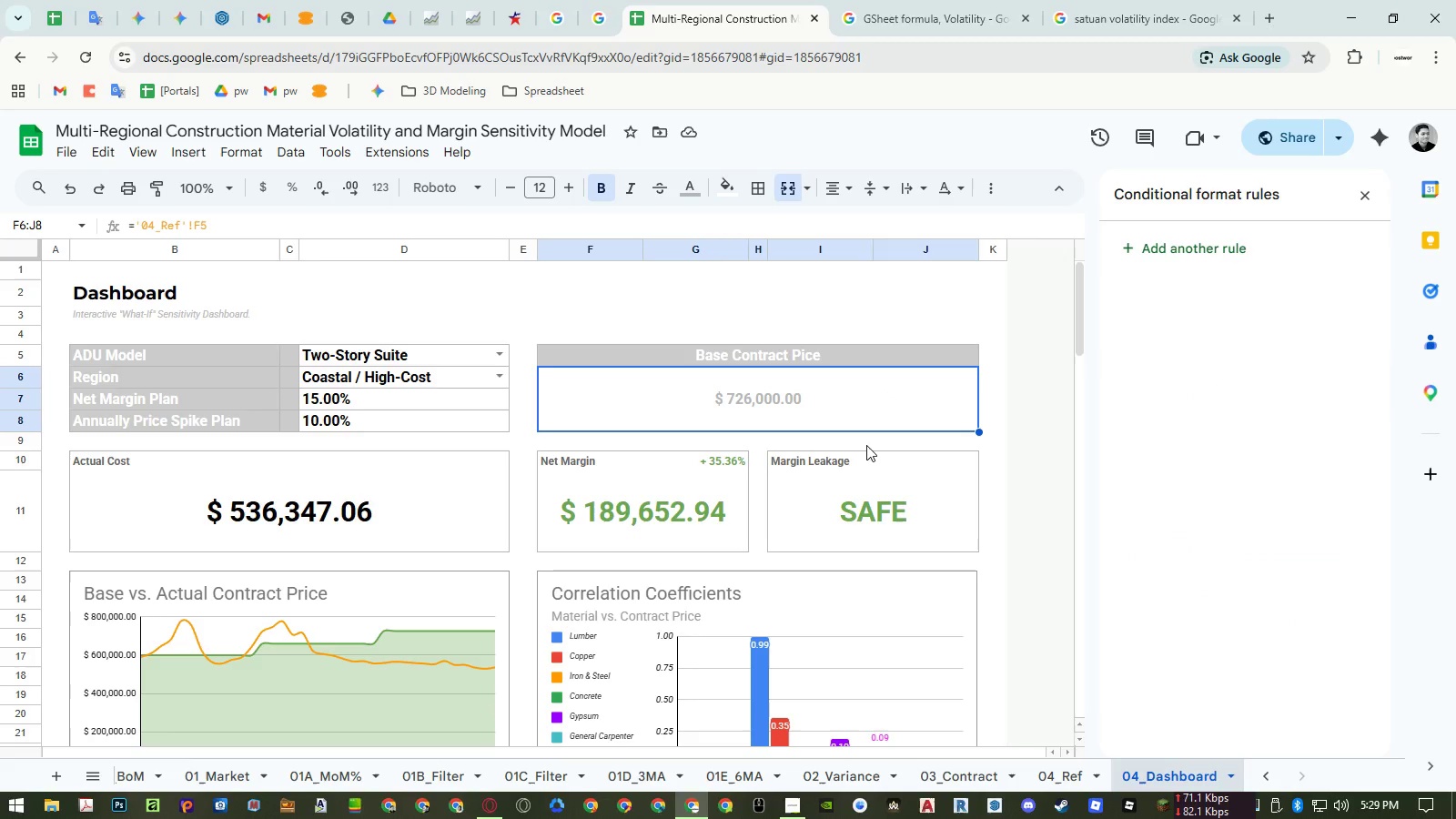 
left_click([410, 398])
 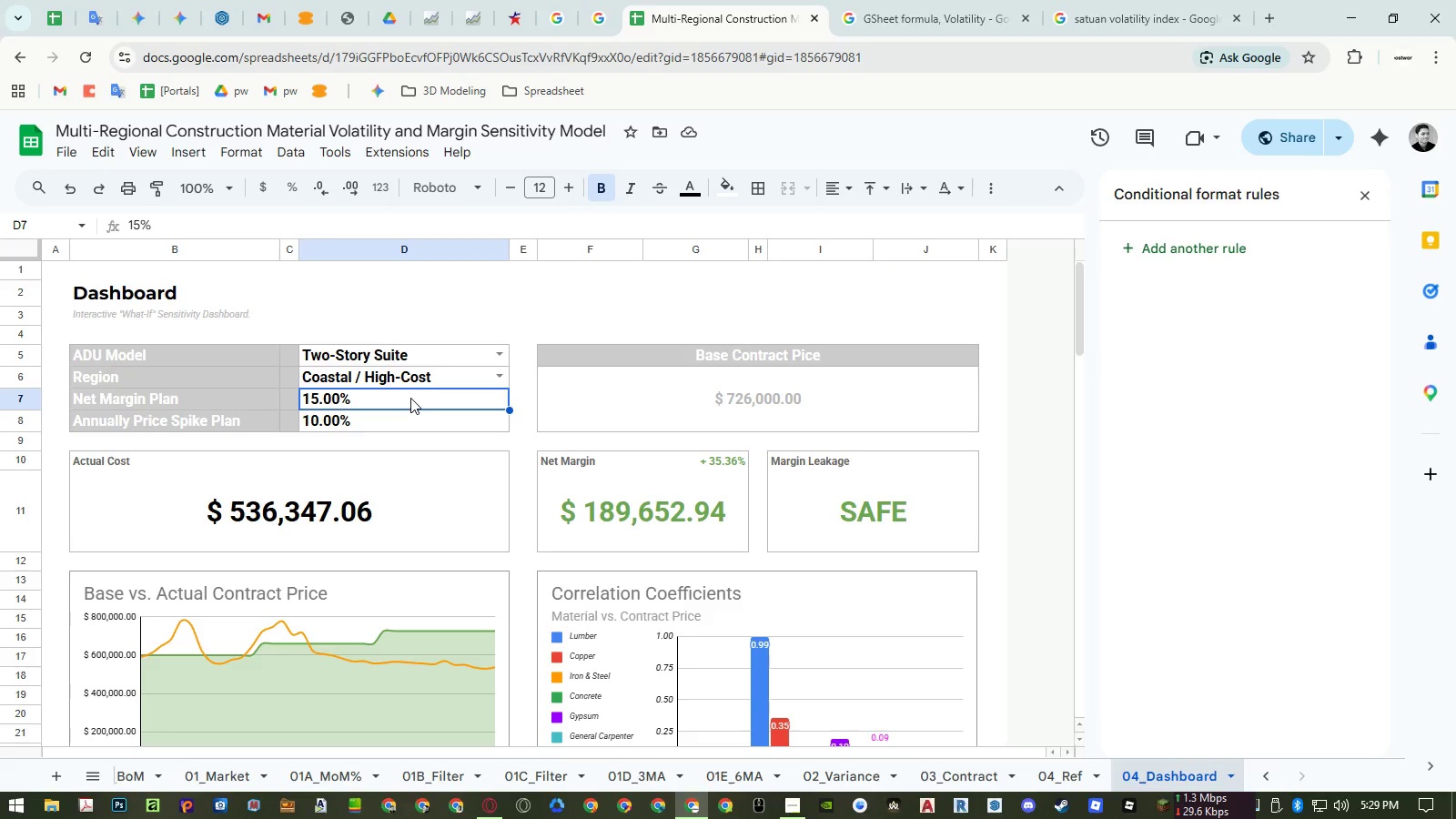 
key(Numpad4)
 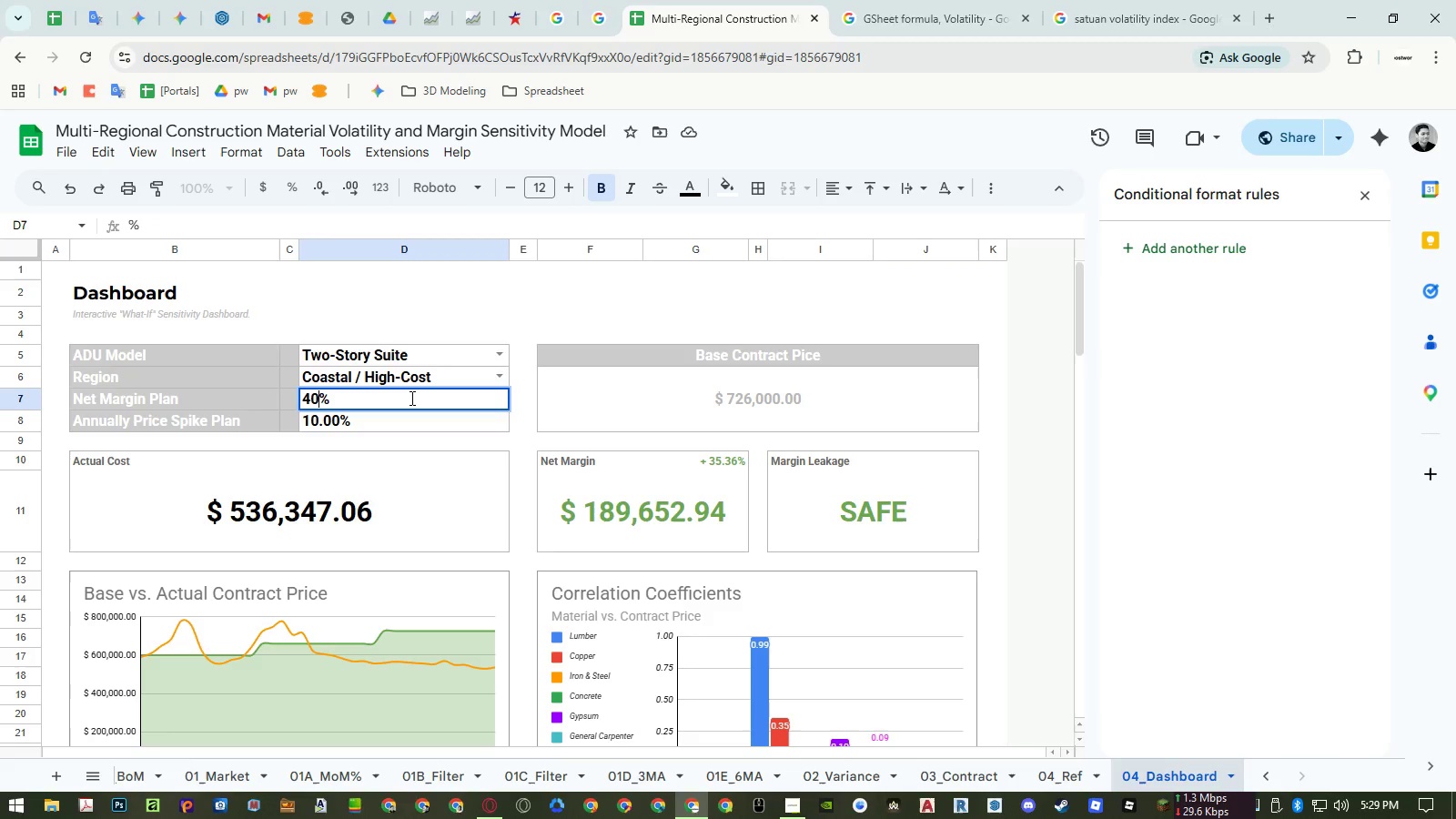 
key(Numpad0)
 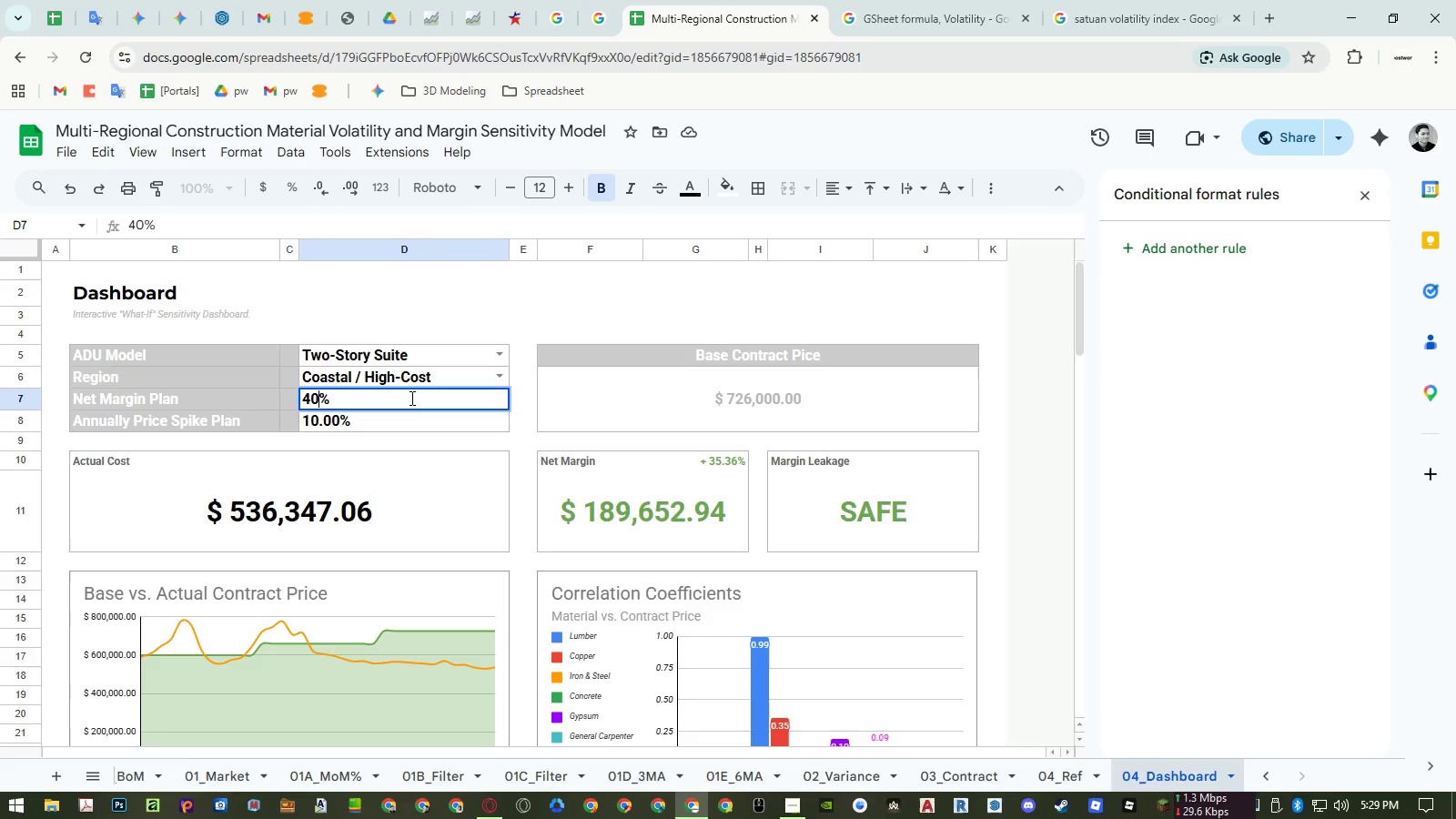 
key(NumpadEnter)
 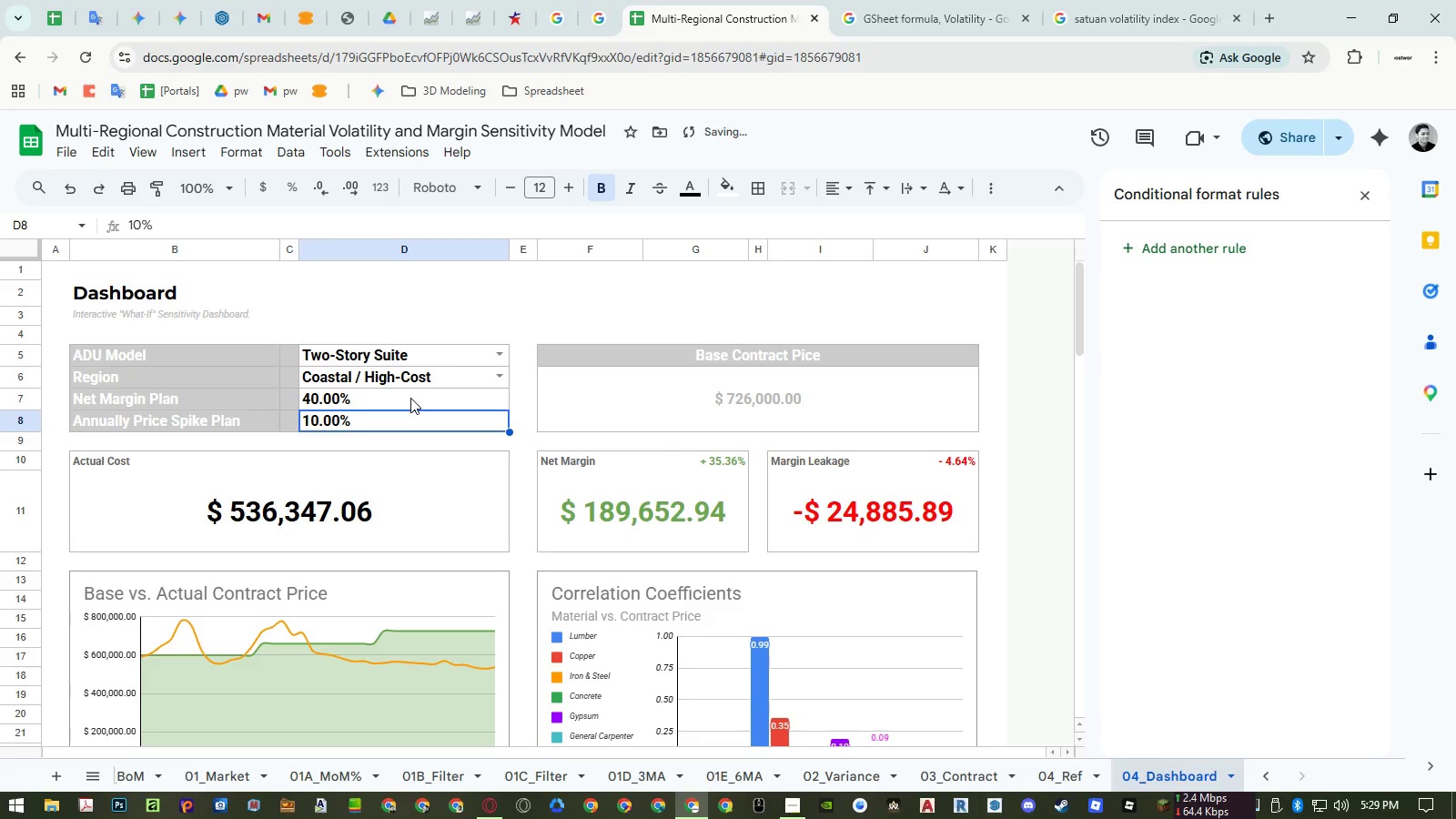 
hold_key(key=ControlLeft, duration=1.52)
 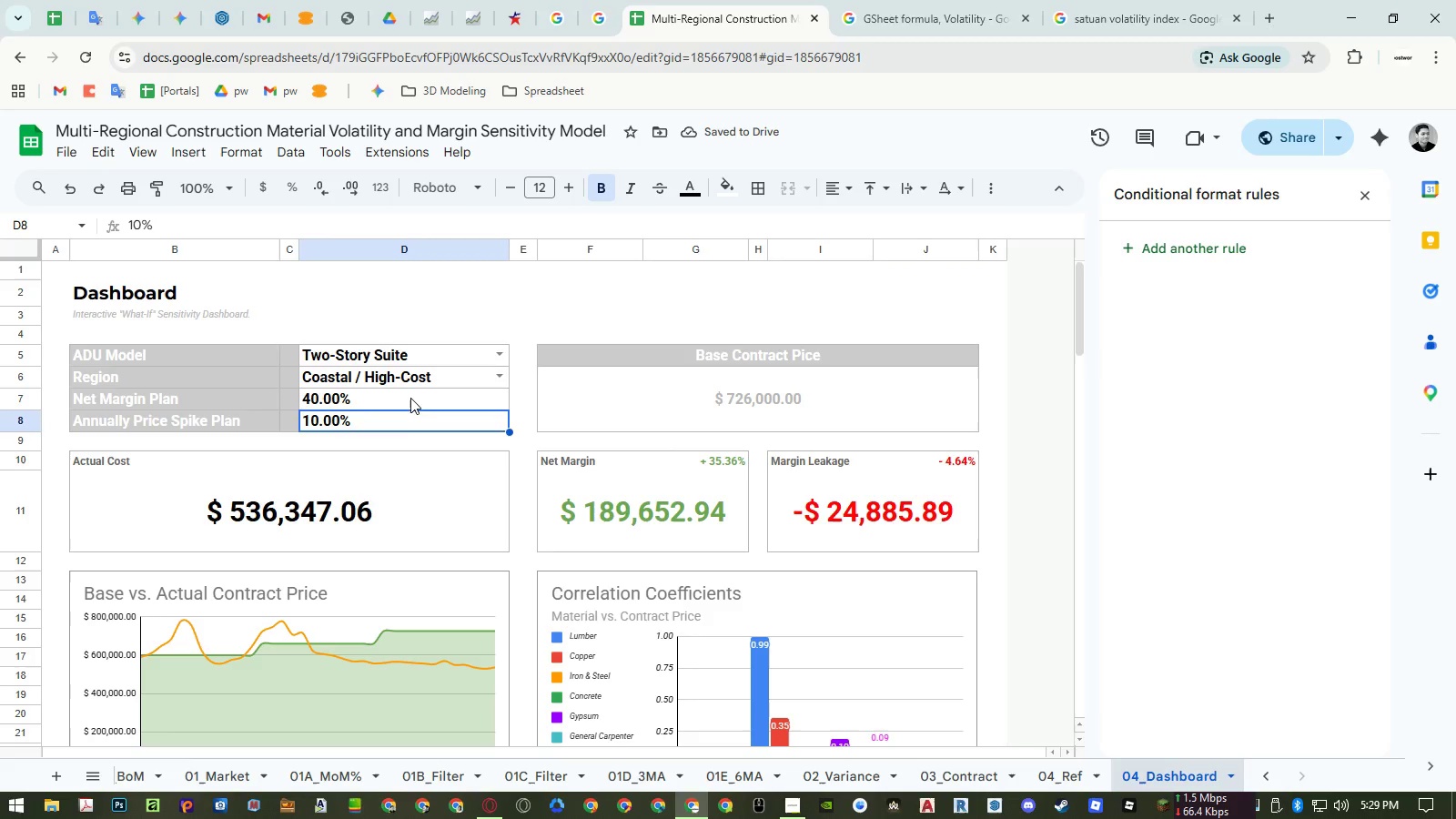 
key(Control+Z)
 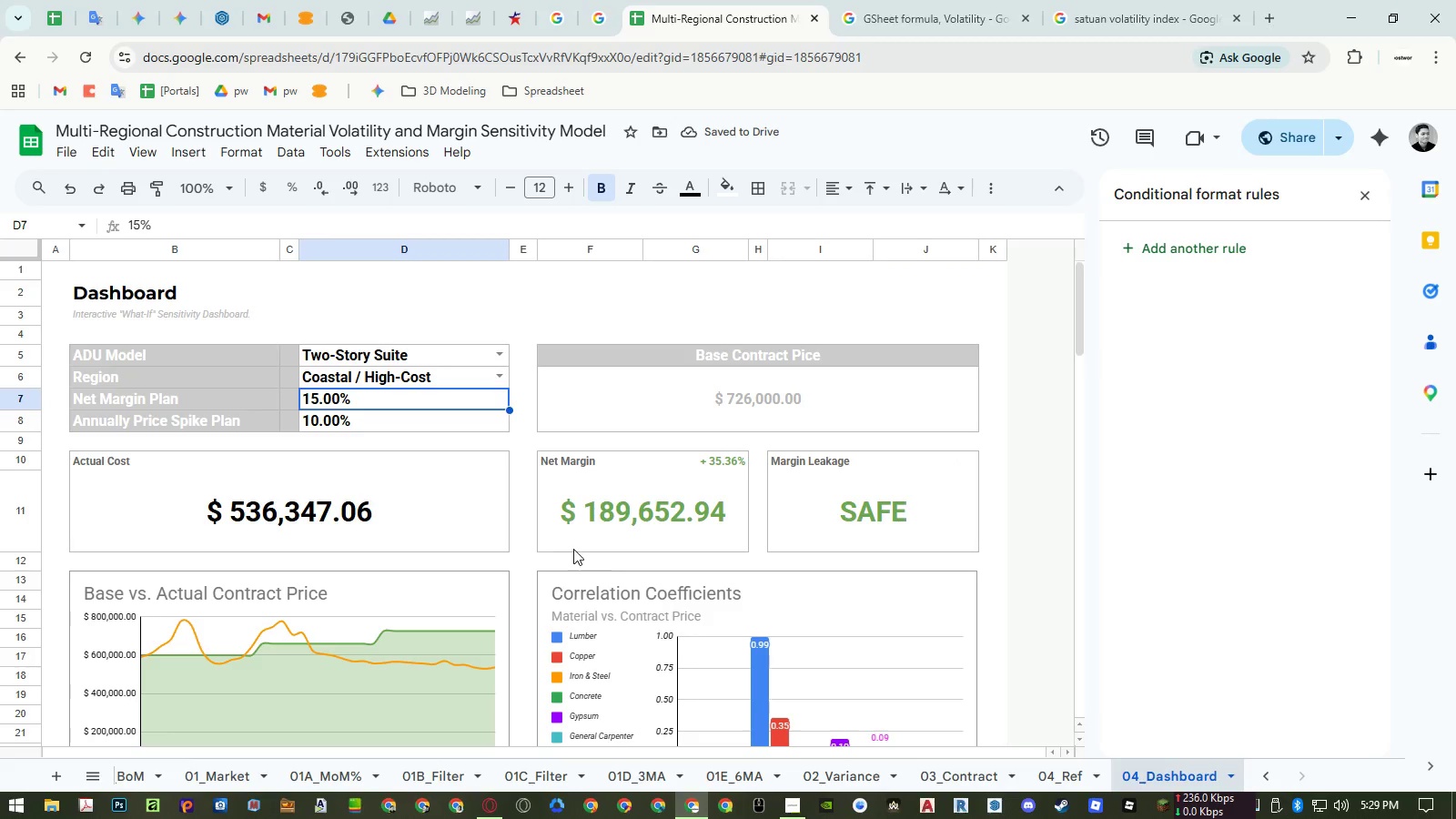 
wait(5.56)
 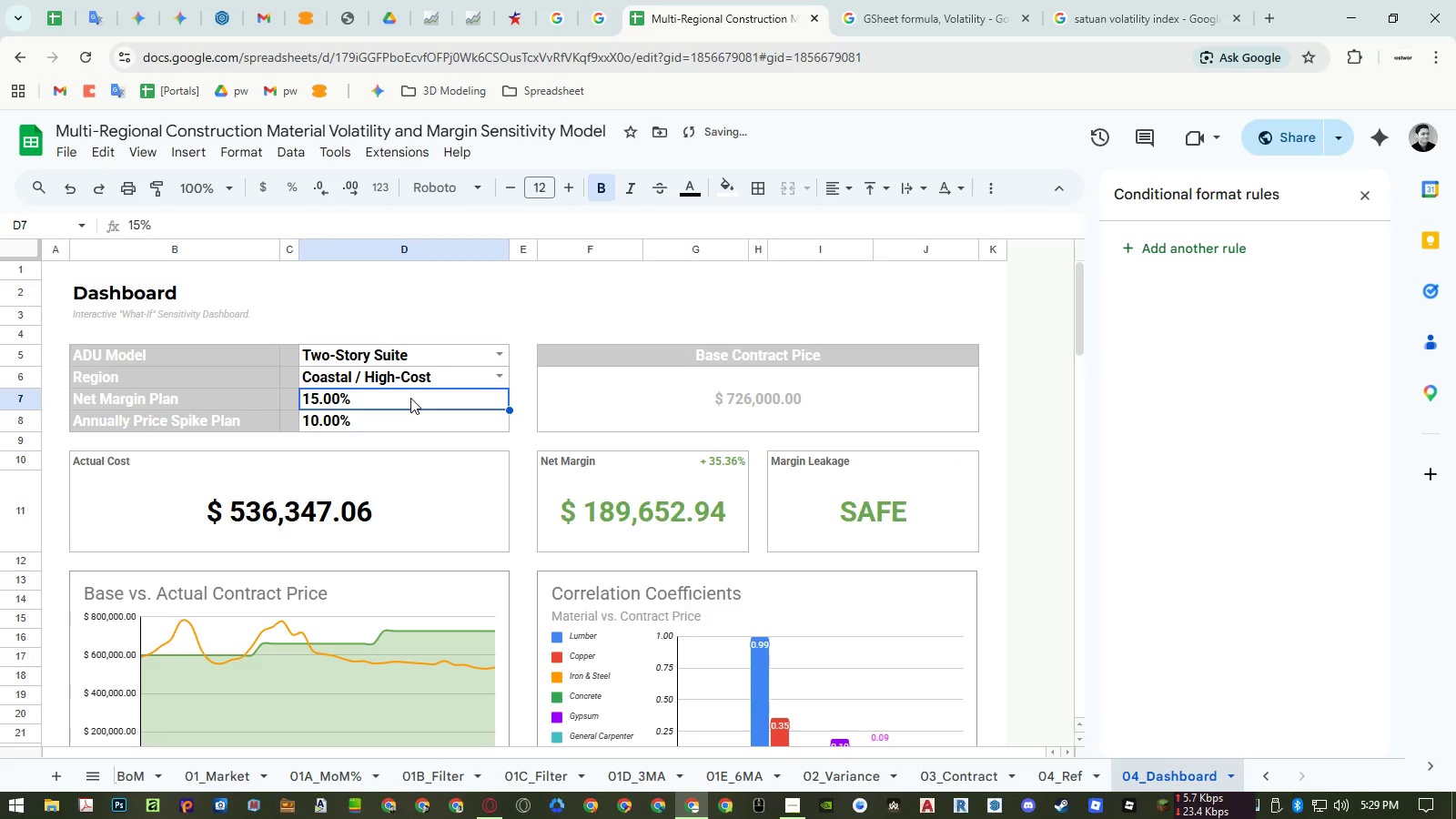 
left_click([138, 771])
 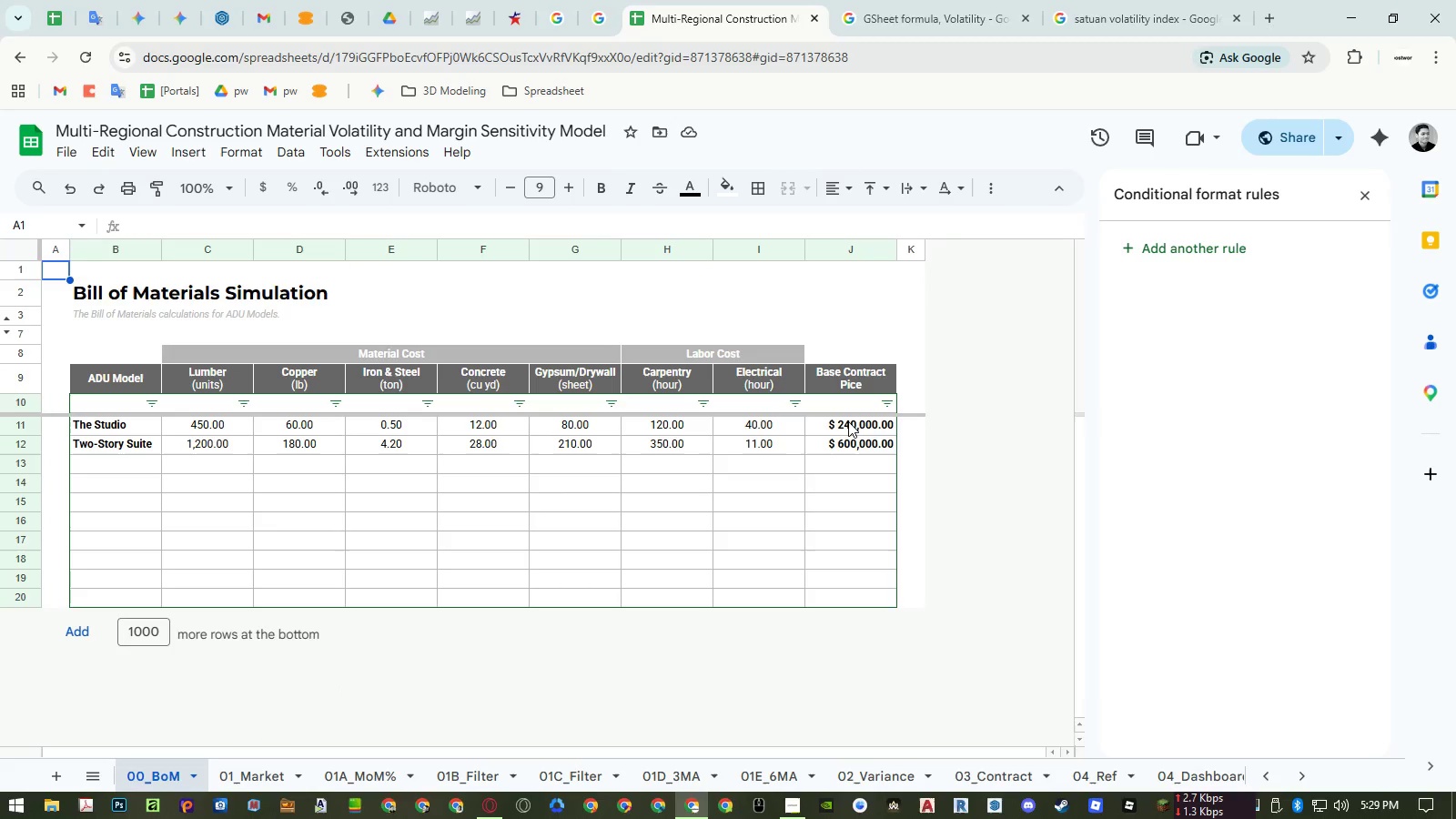 
left_click([851, 420])
 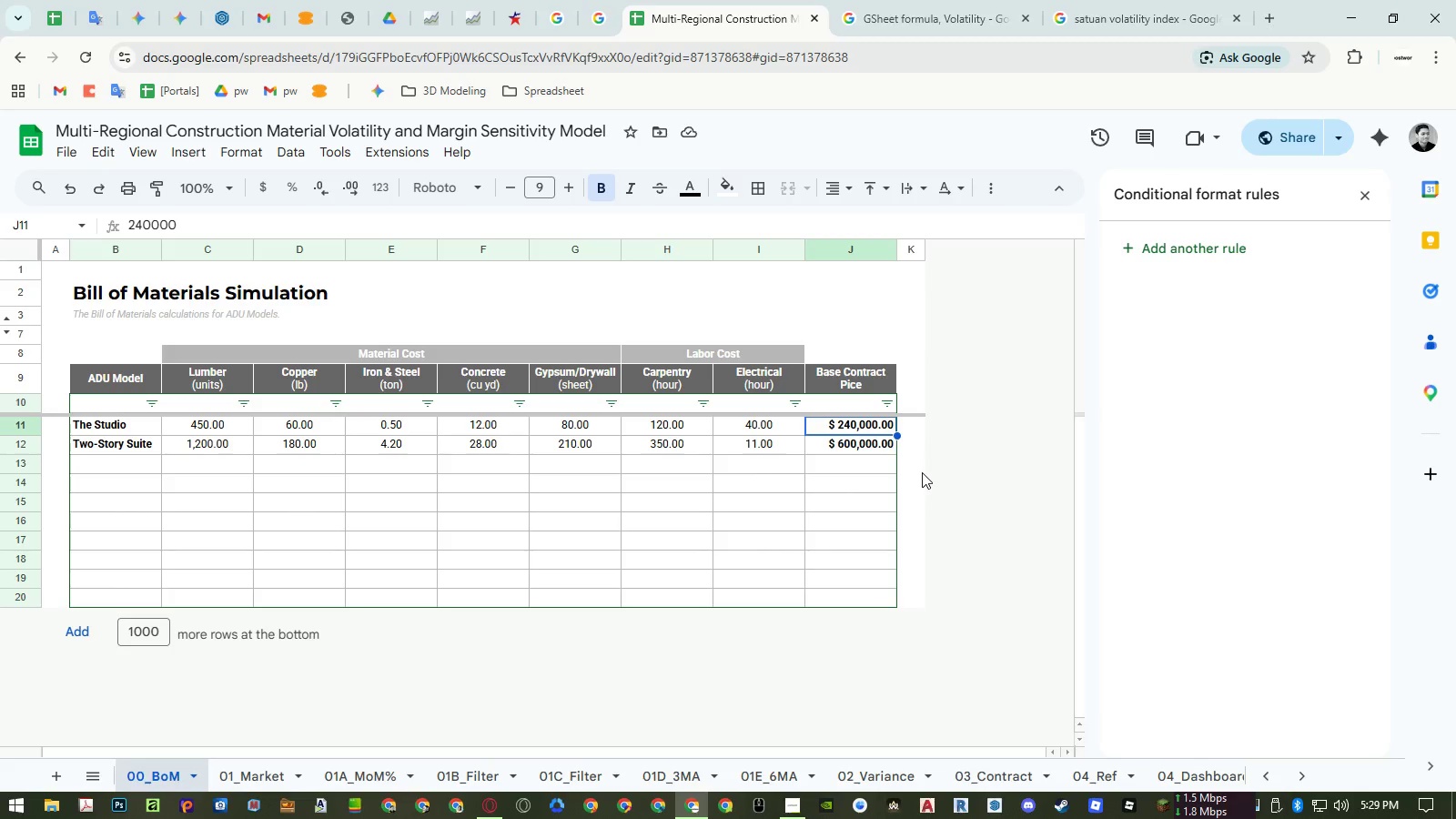 
key(Numpad2)
 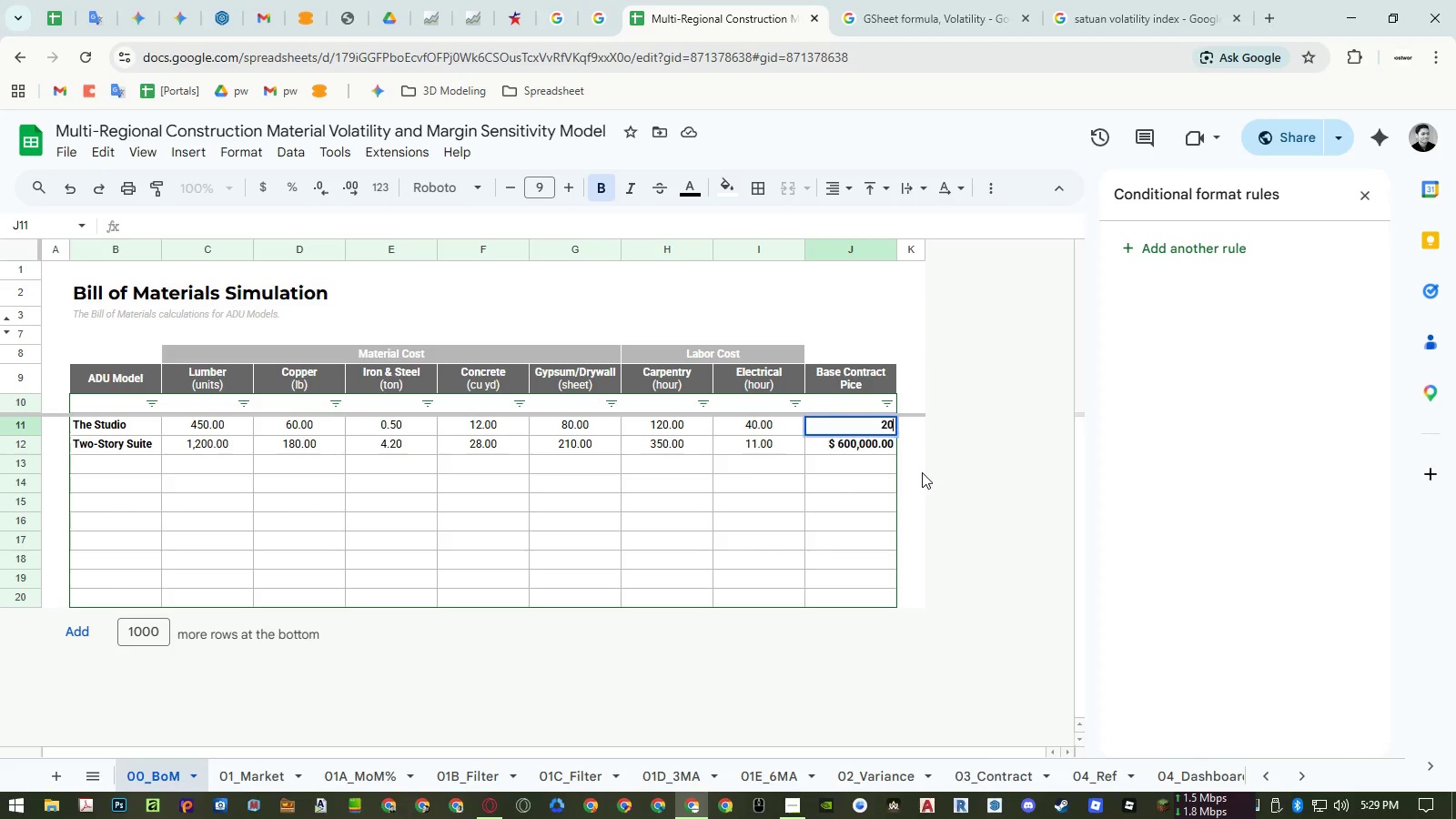 
key(Numpad0)
 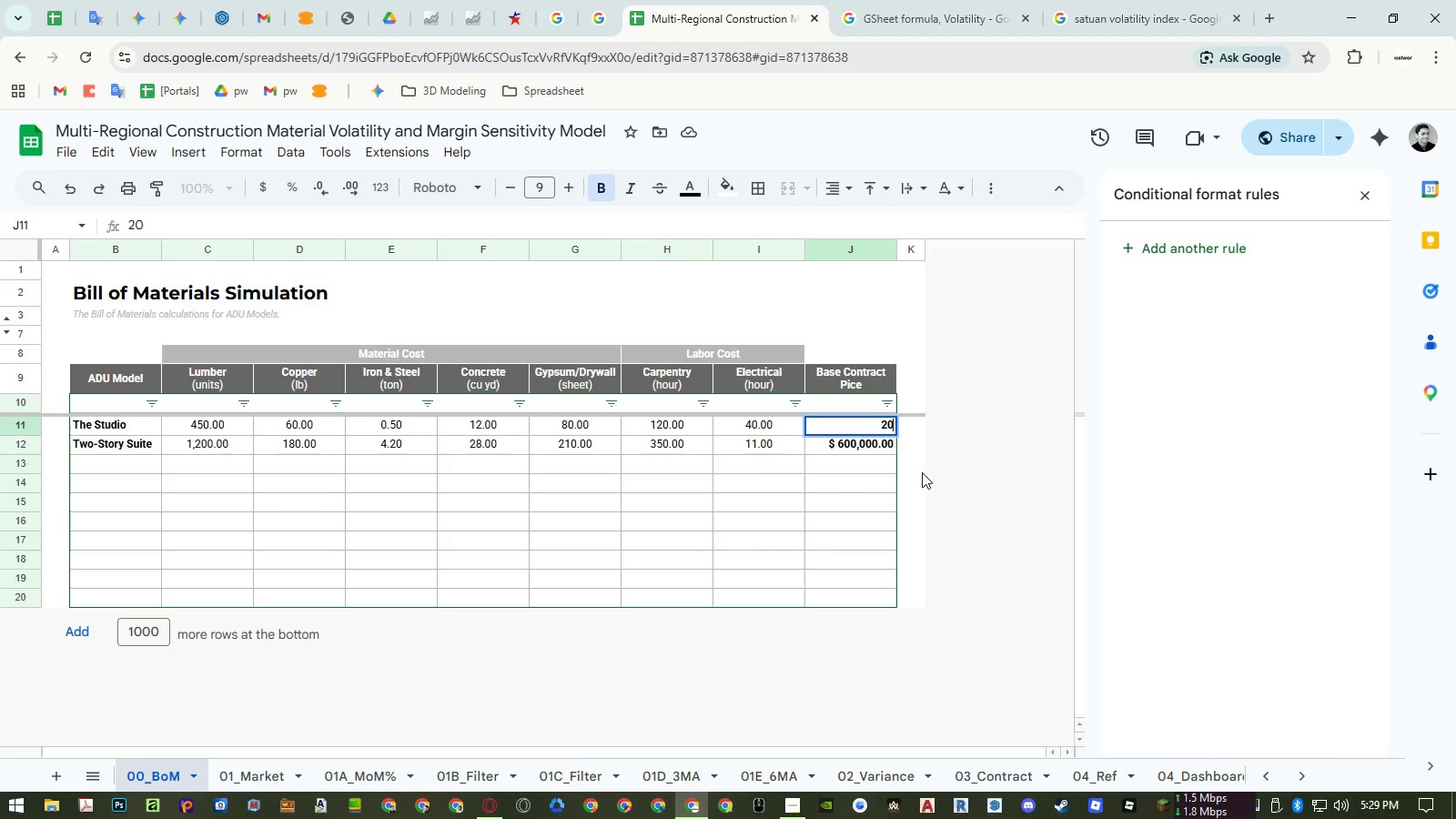 
key(Numpad0)
 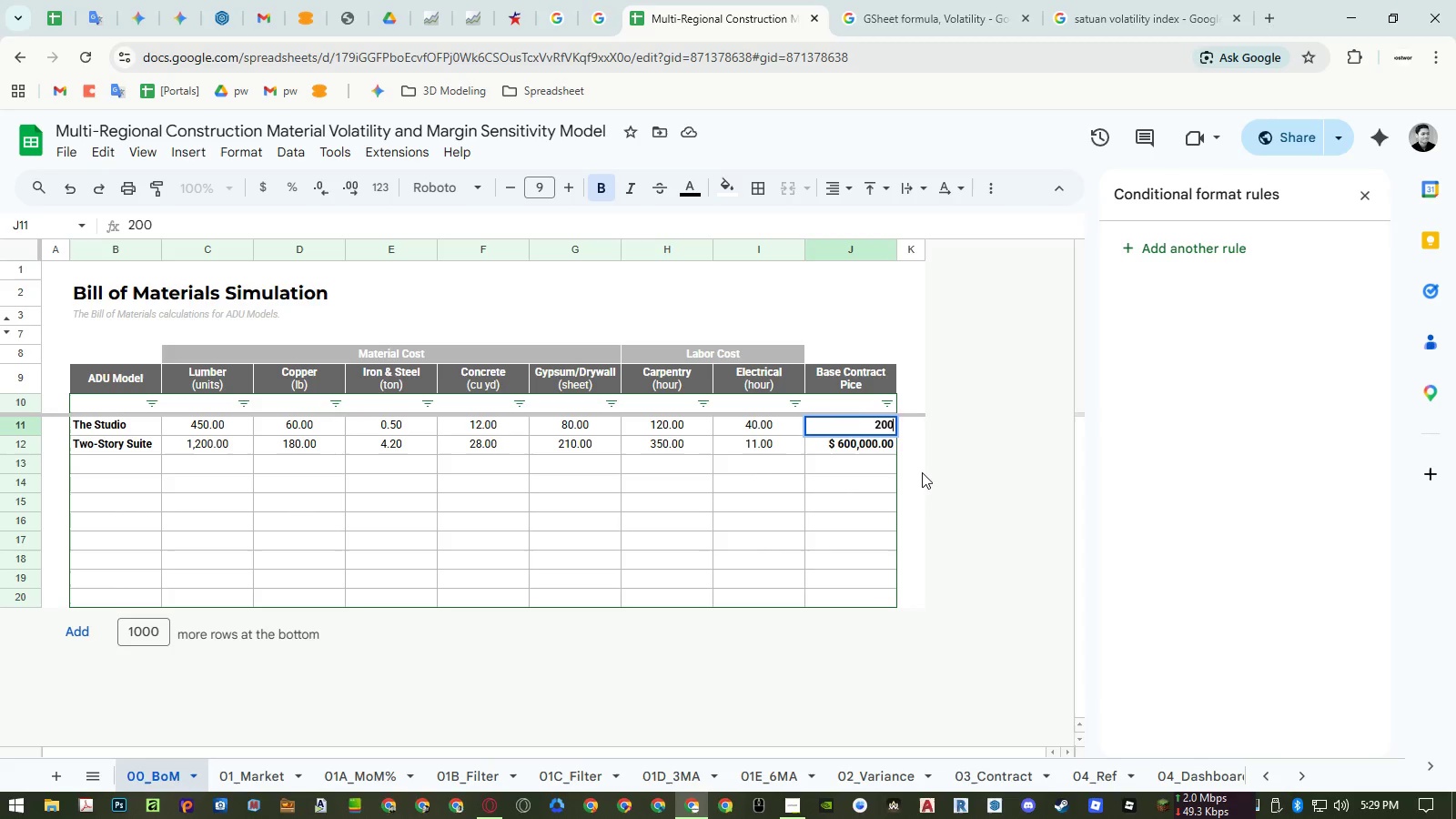 
key(Numpad0)
 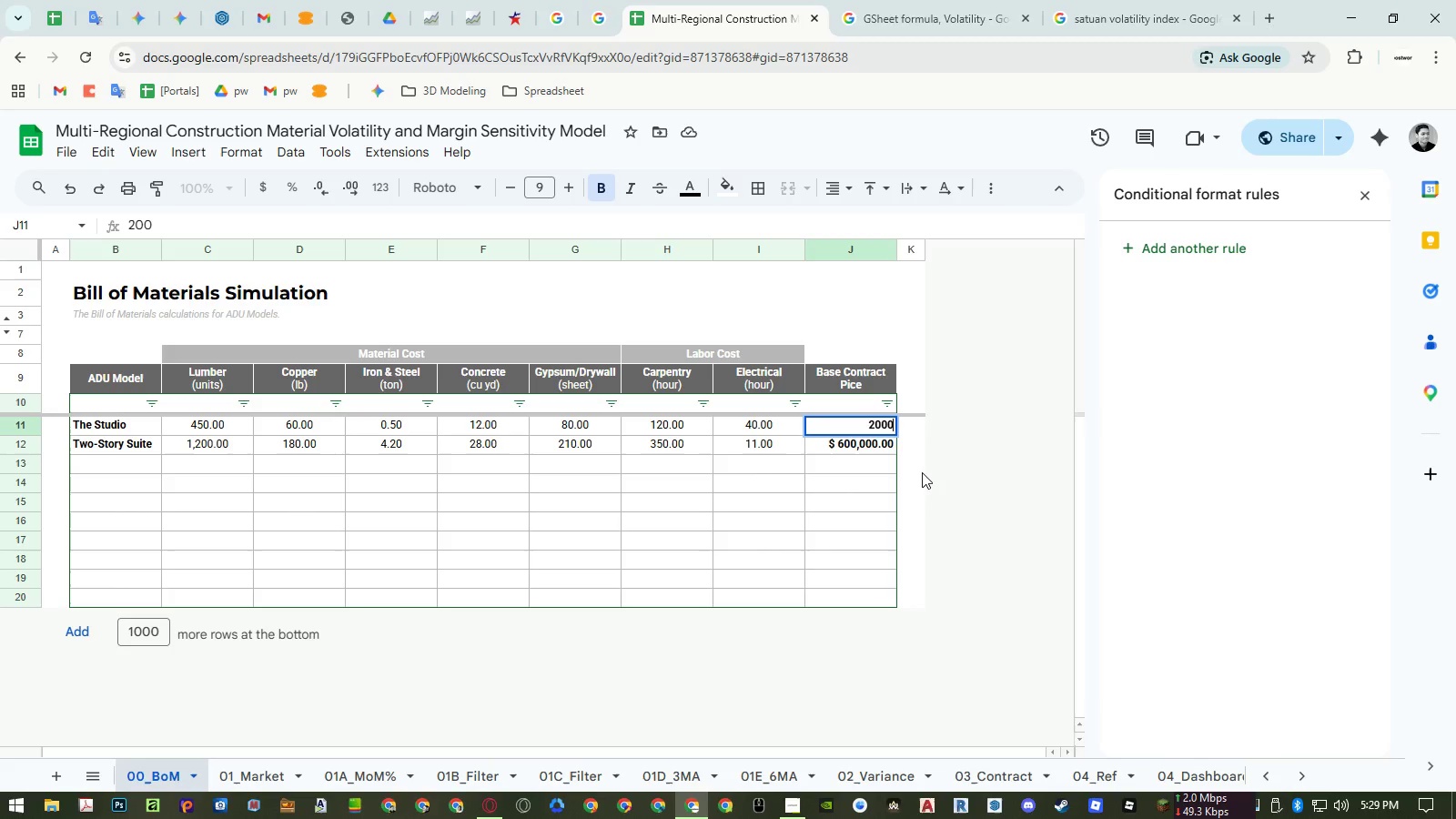 
key(Numpad0)
 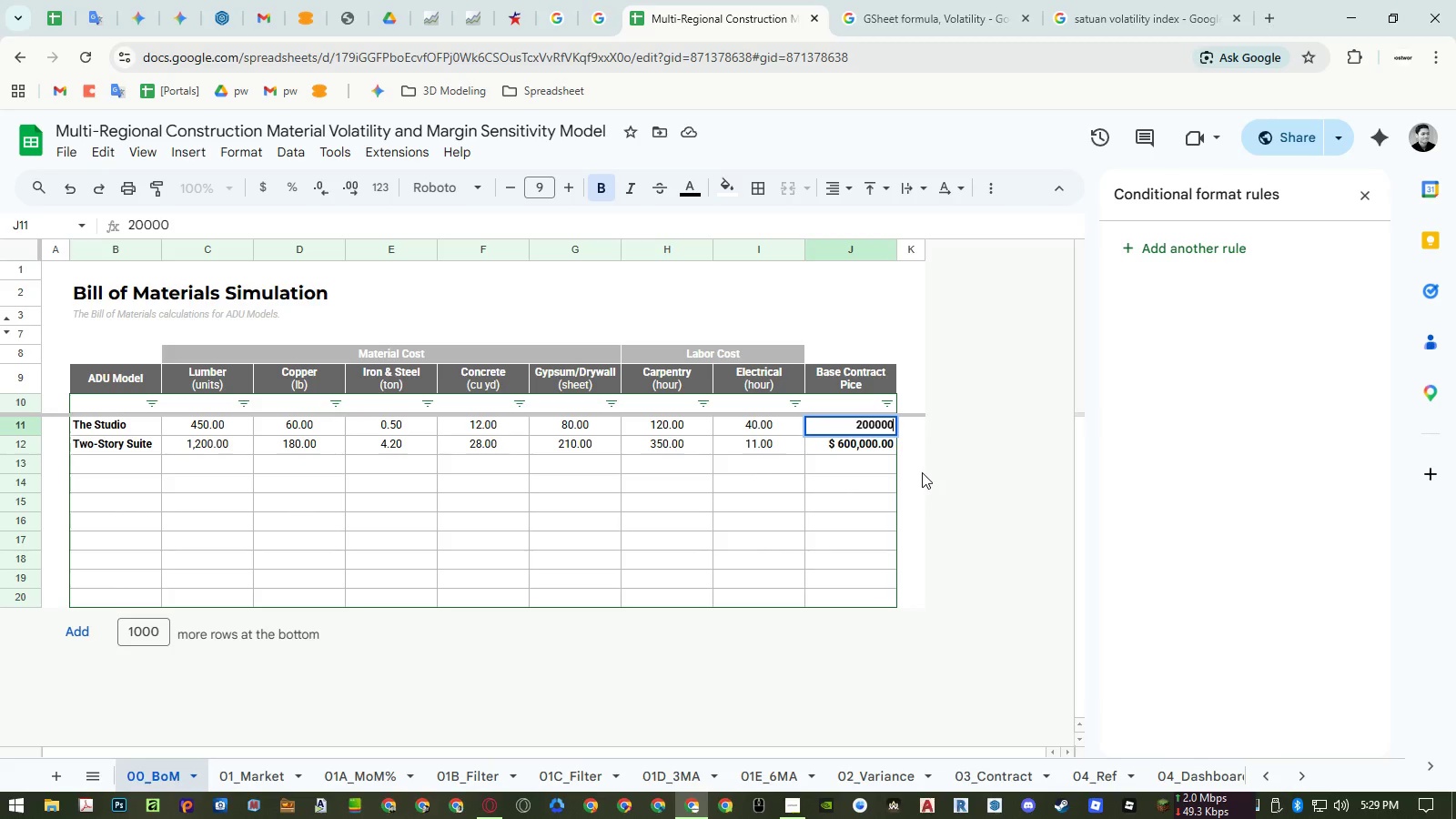 
key(Numpad0)
 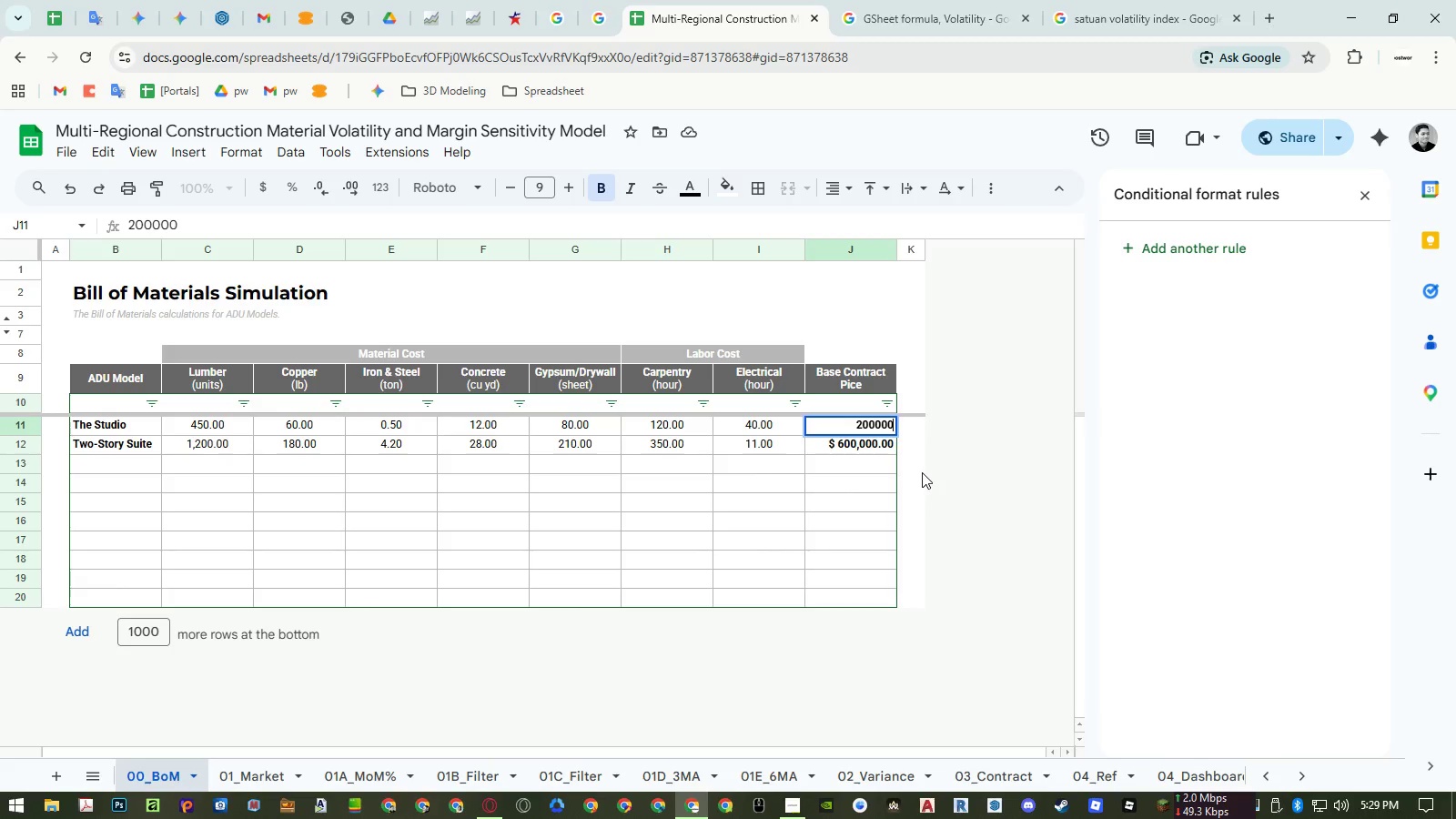 
key(NumpadEnter)
 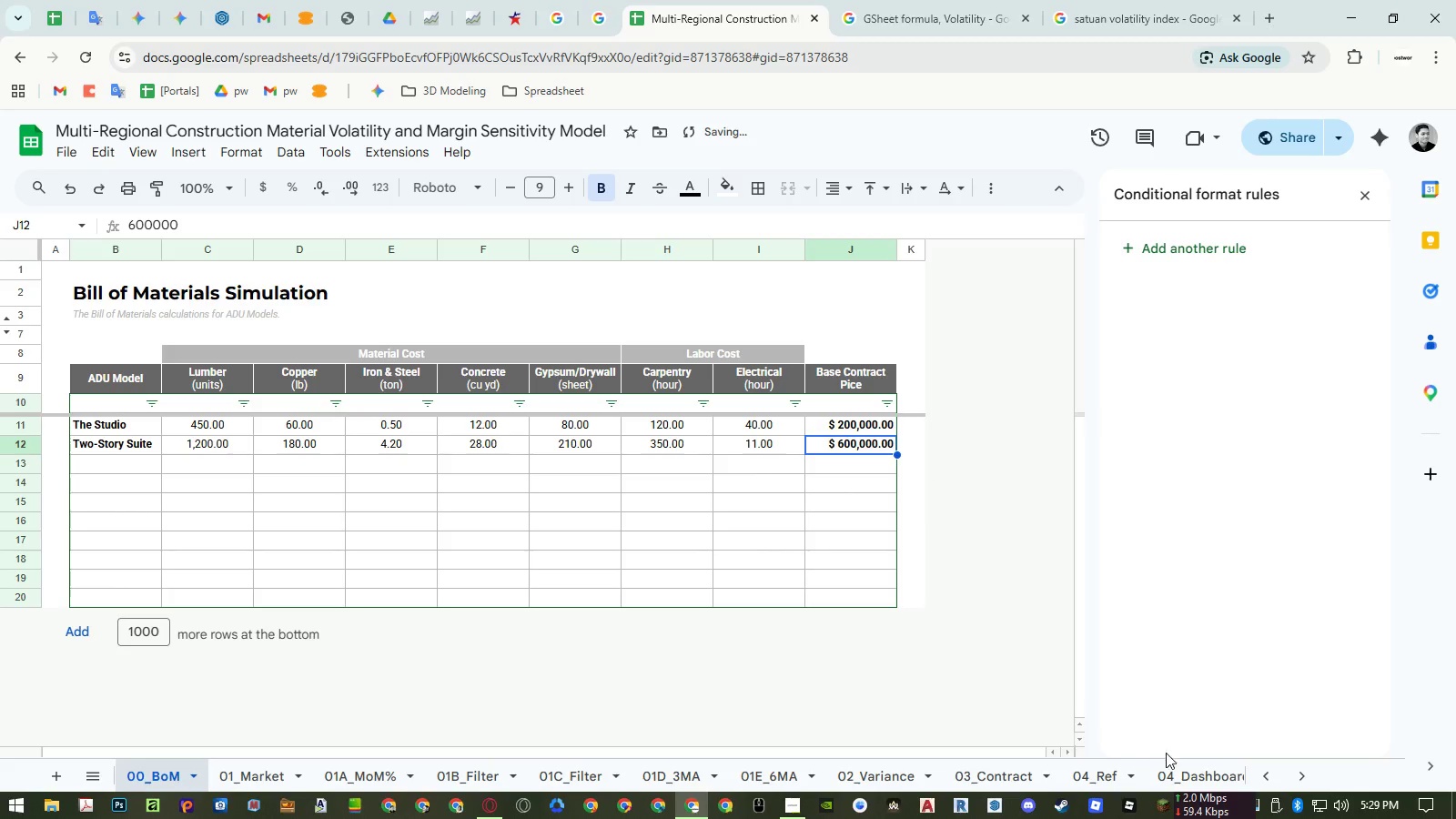 
left_click([1197, 763])
 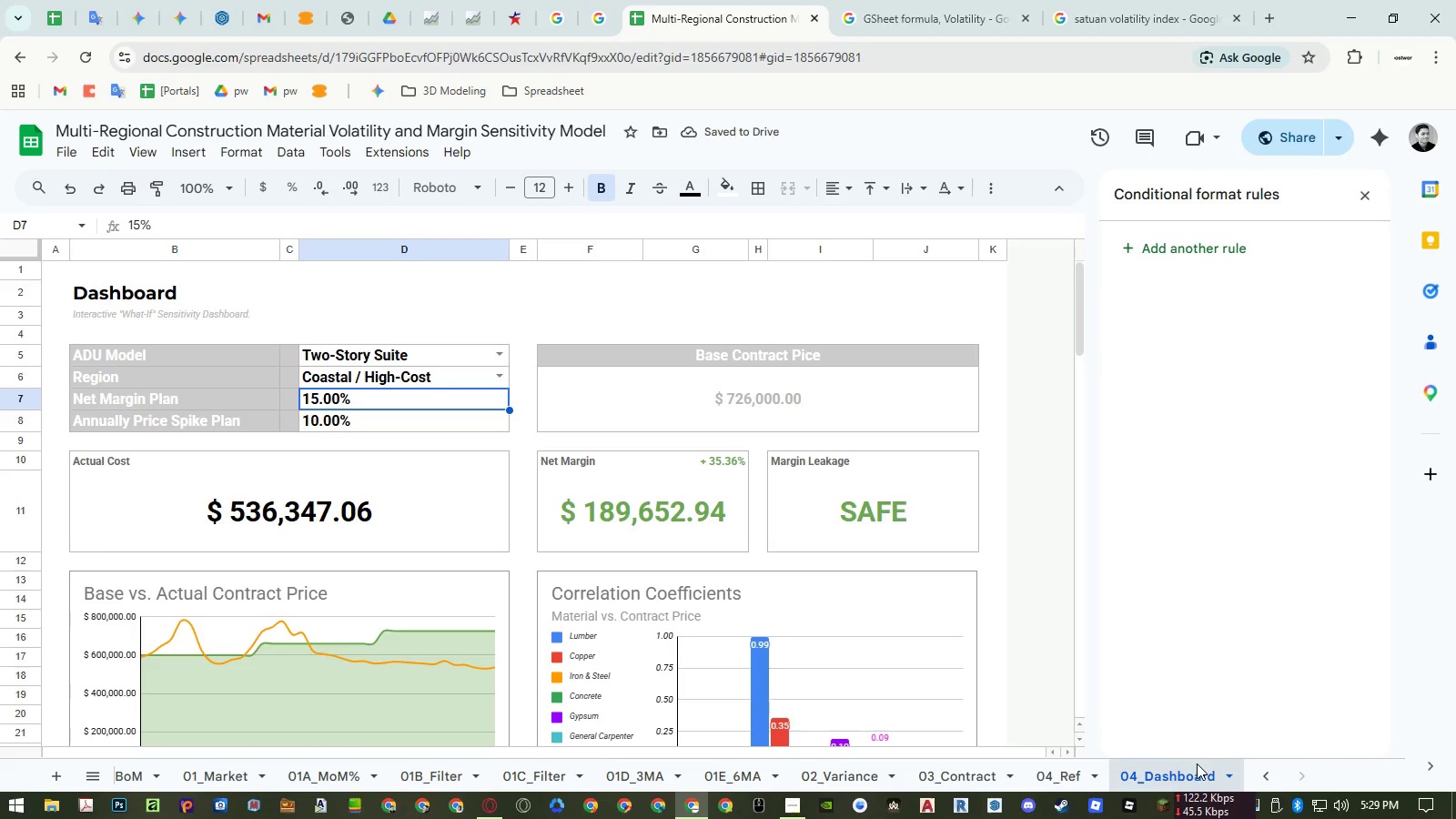 
left_click([503, 357])
 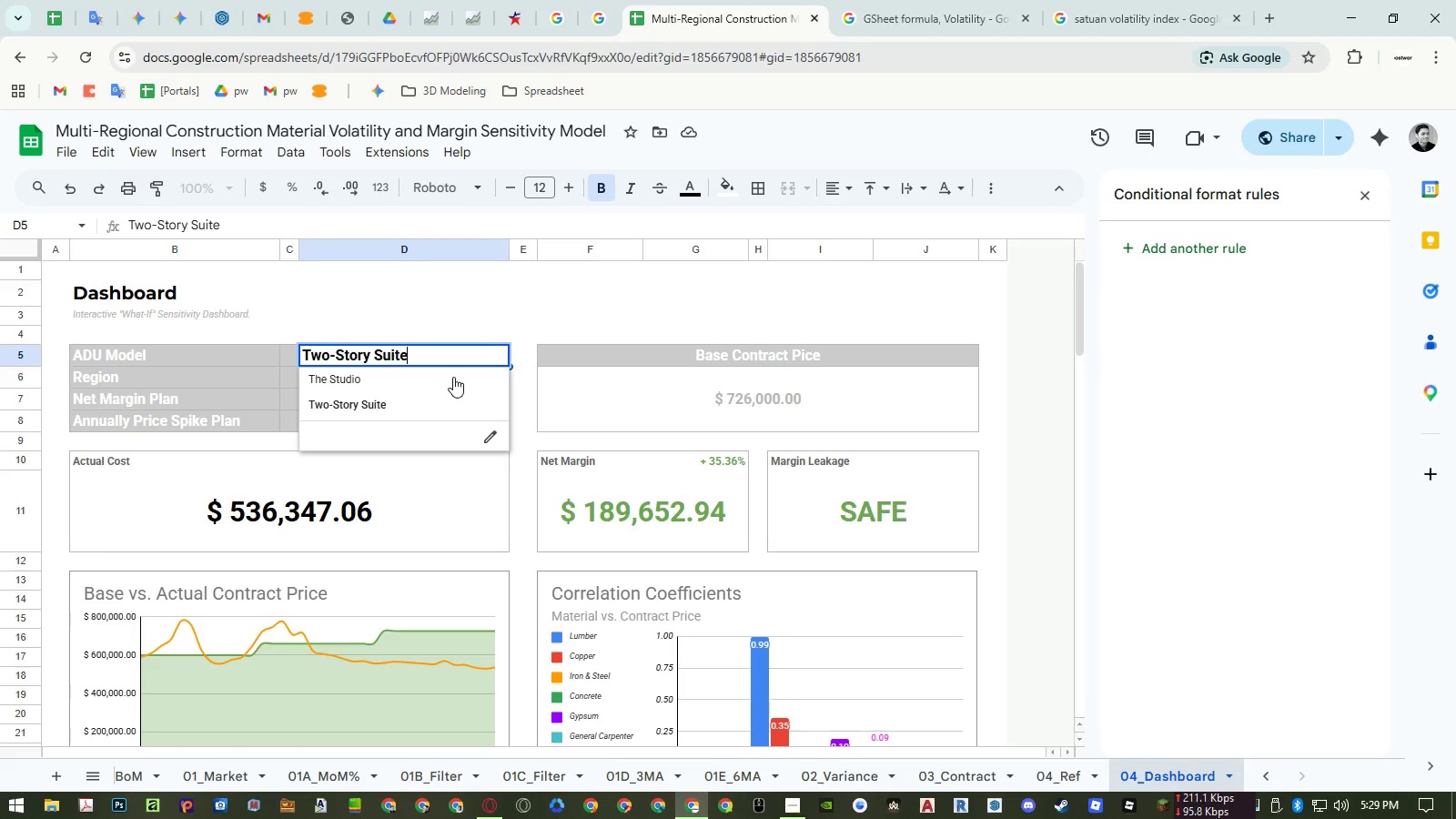 
left_click([453, 377])
 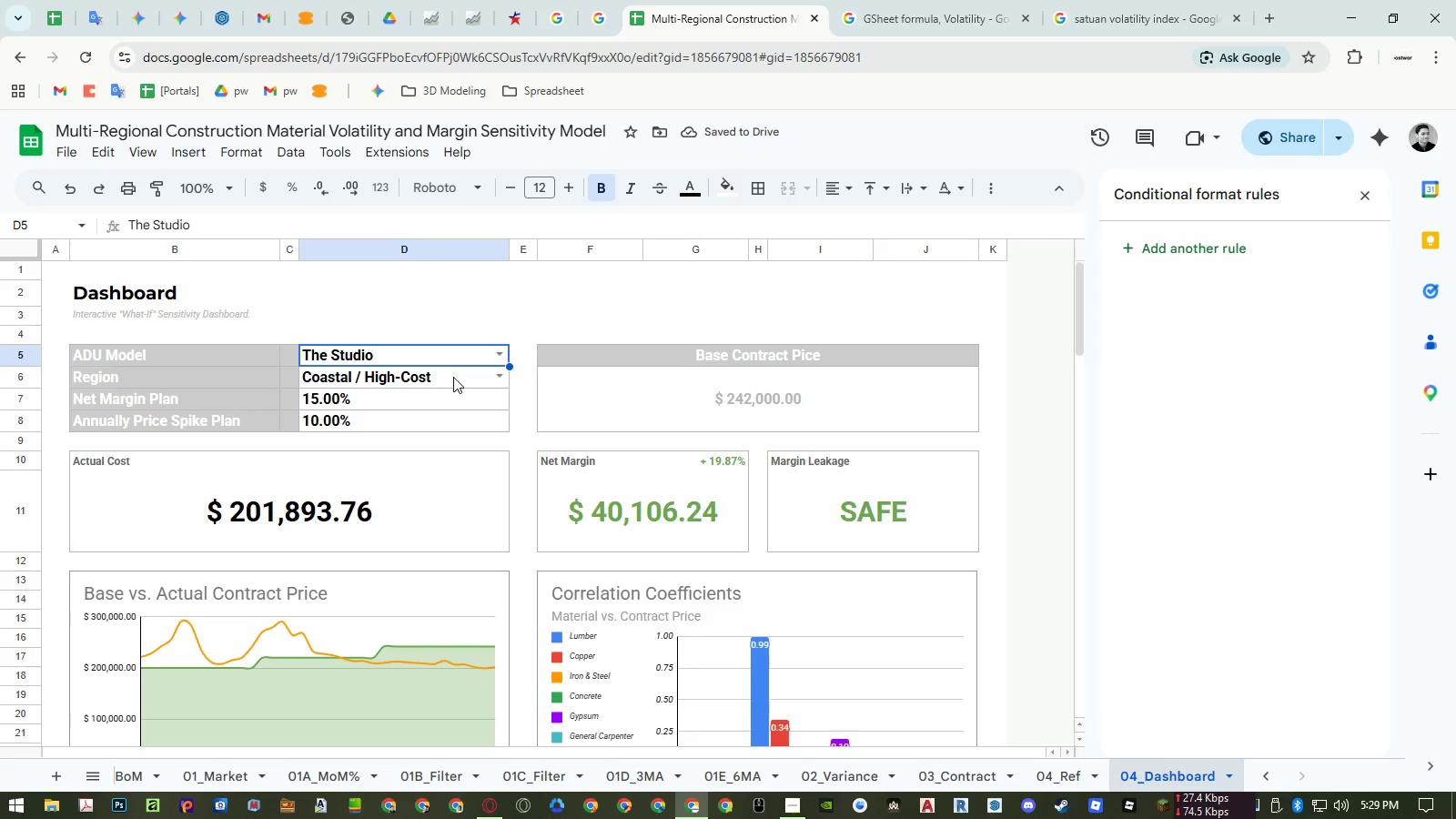 
wait(8.09)
 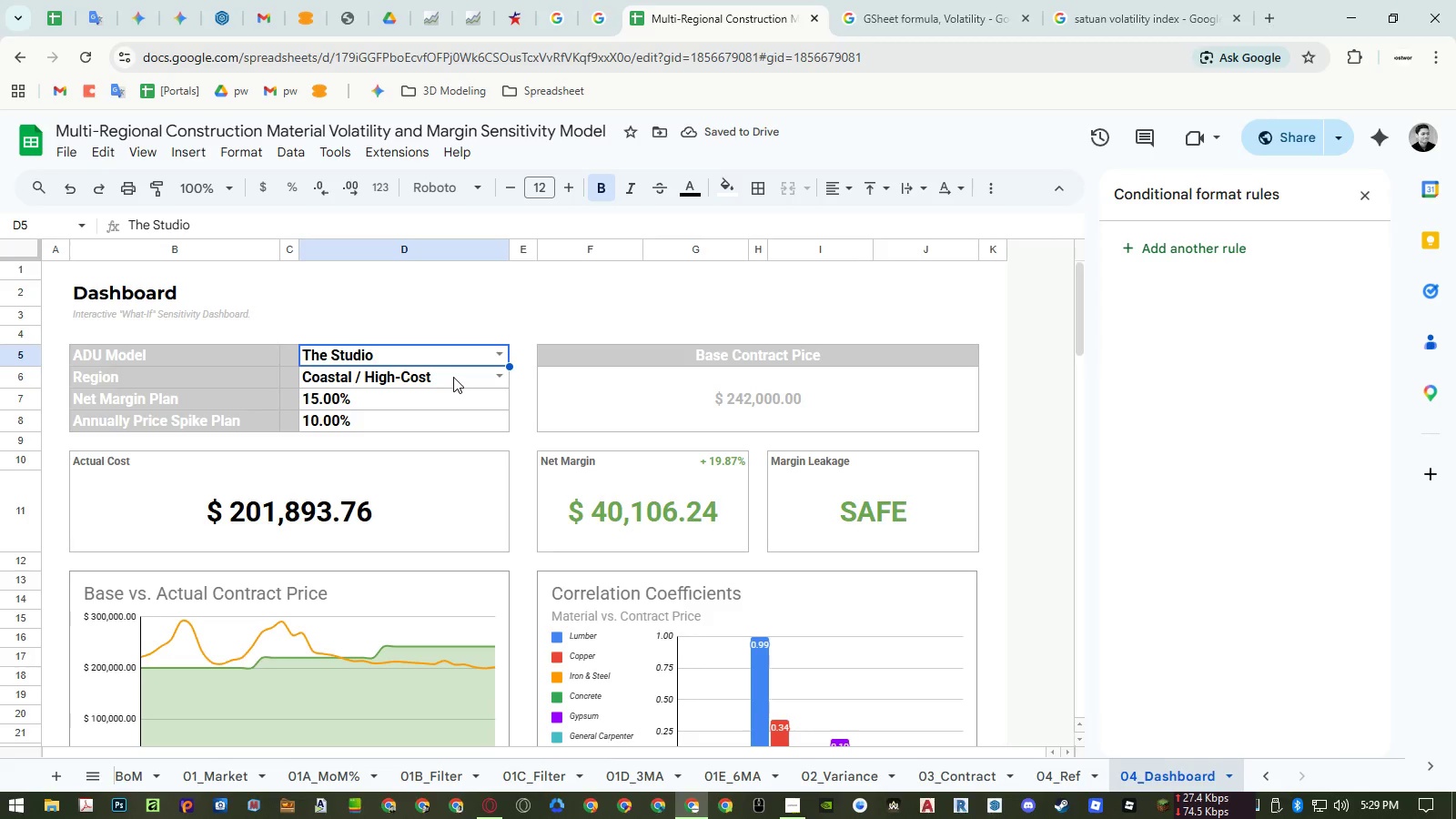 
left_click([139, 769])
 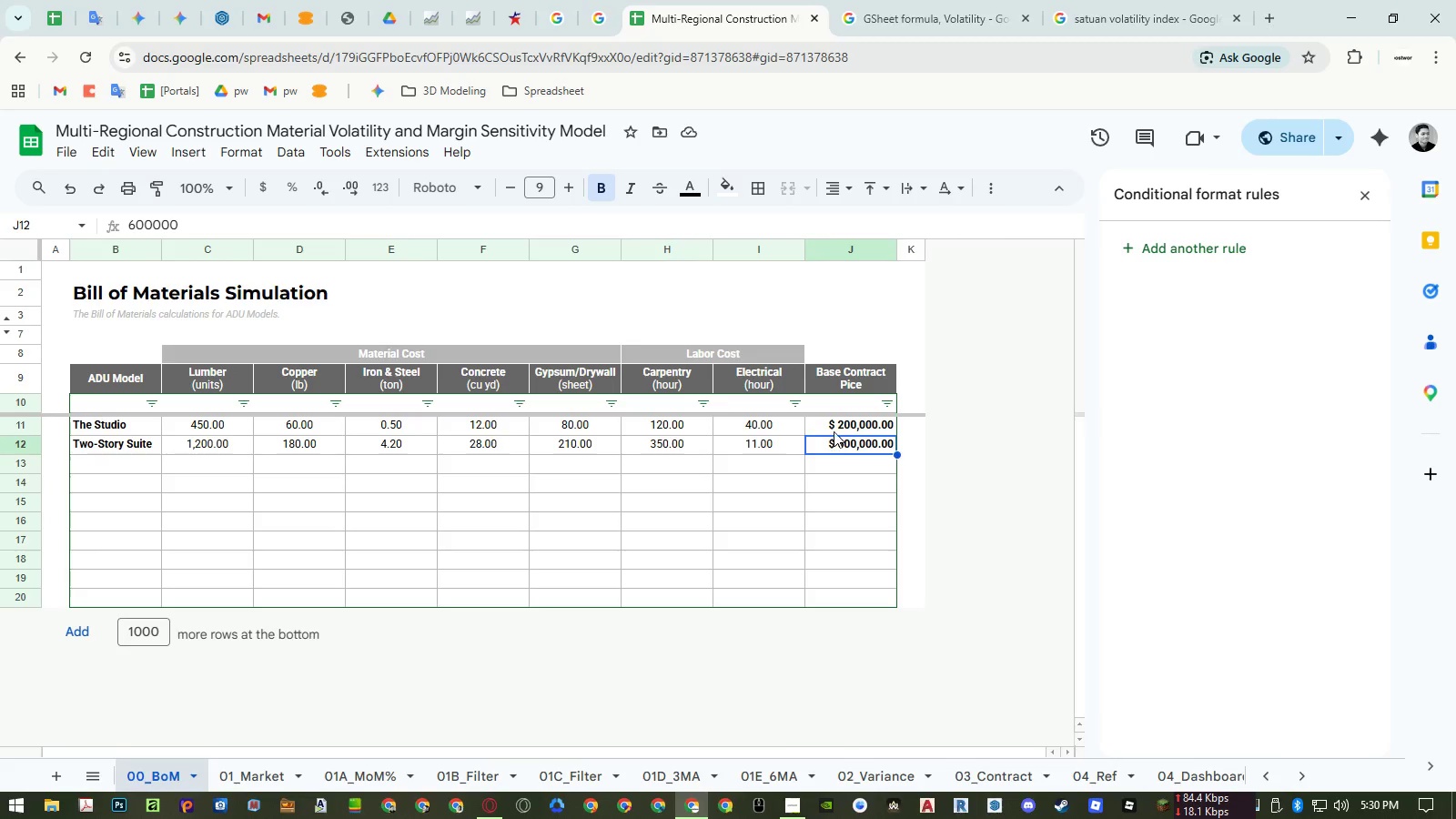 
left_click([836, 425])
 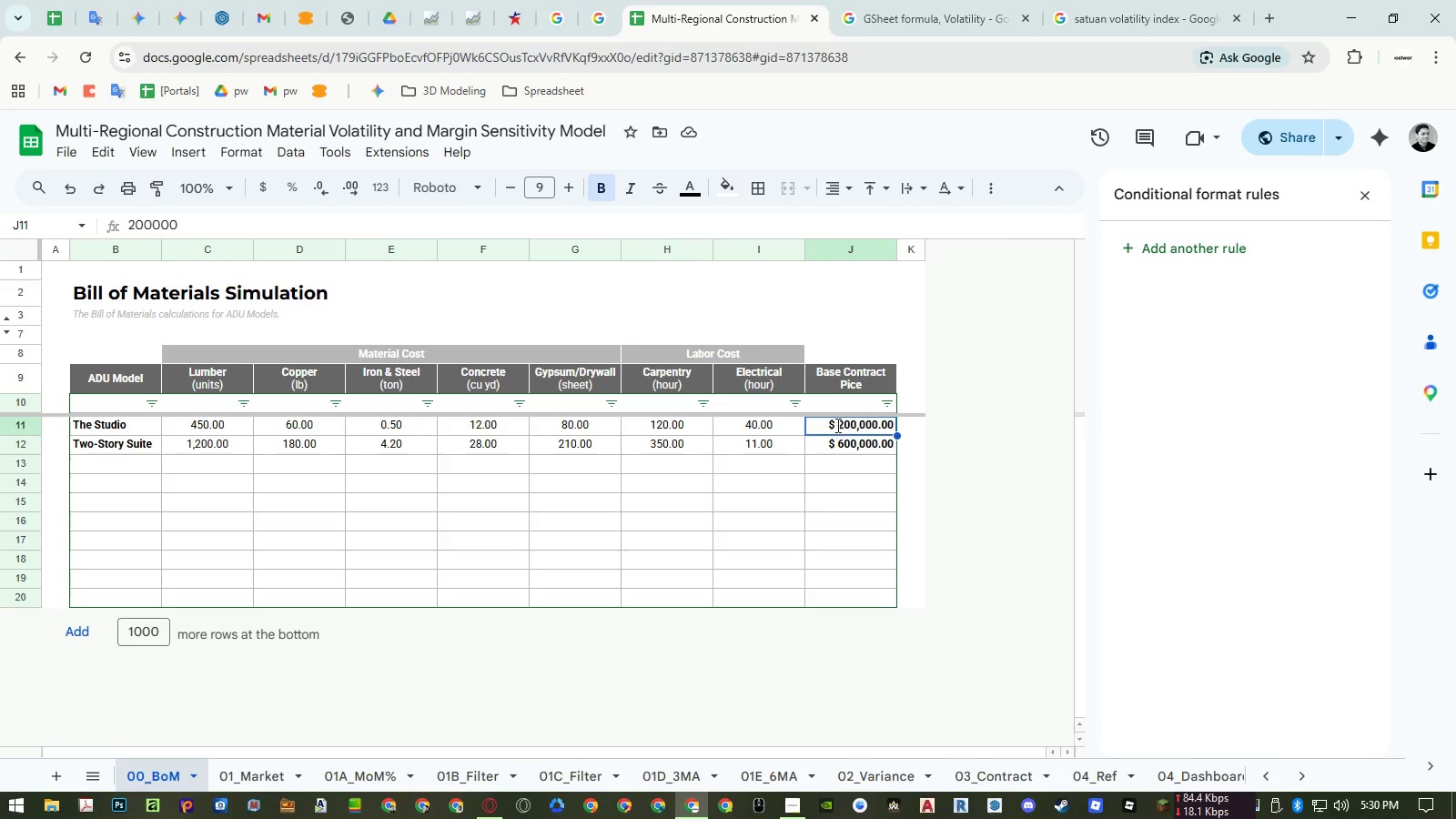 
key(Numpad1)
 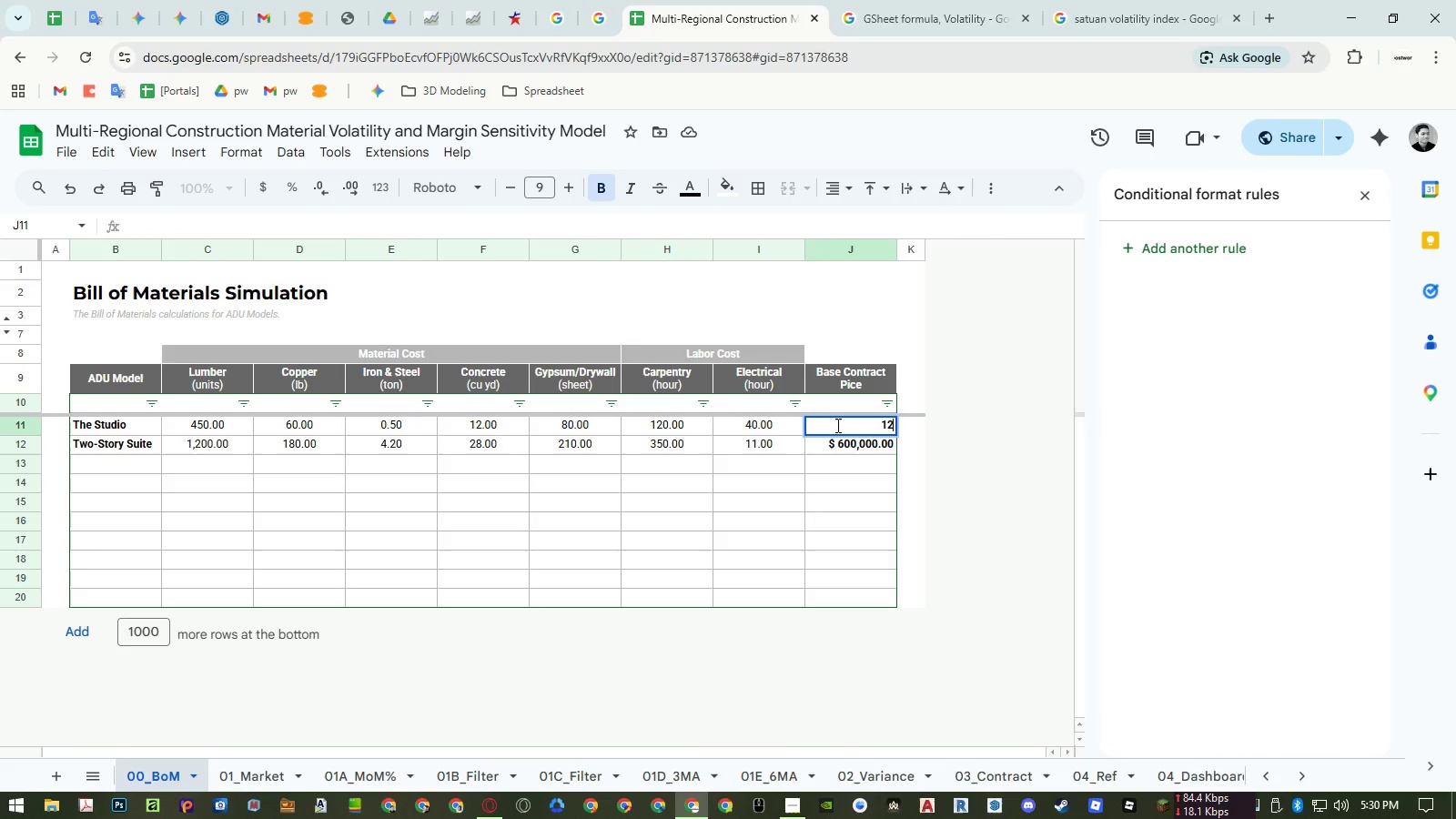 
key(Numpad2)
 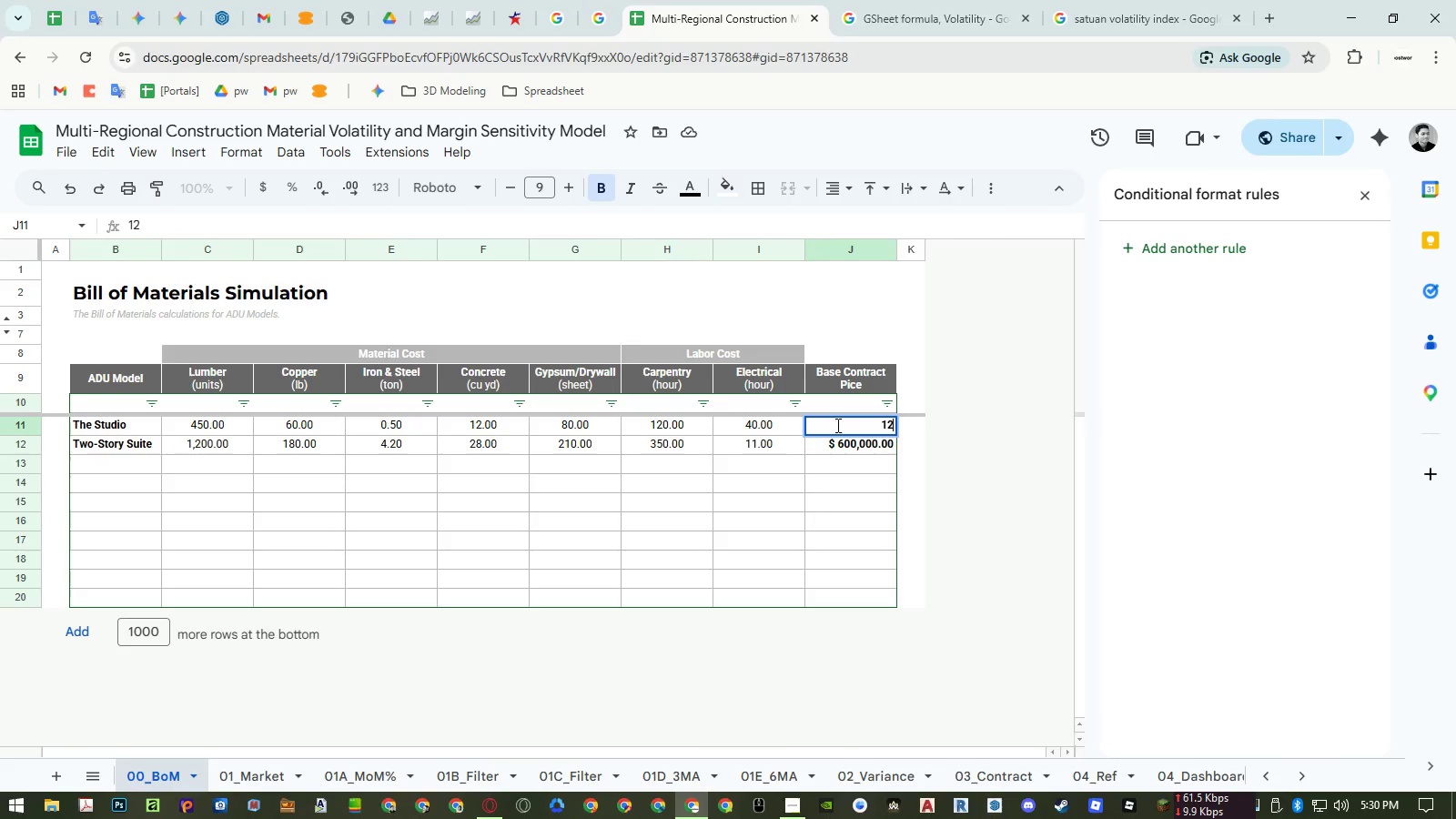 
key(Numpad0)
 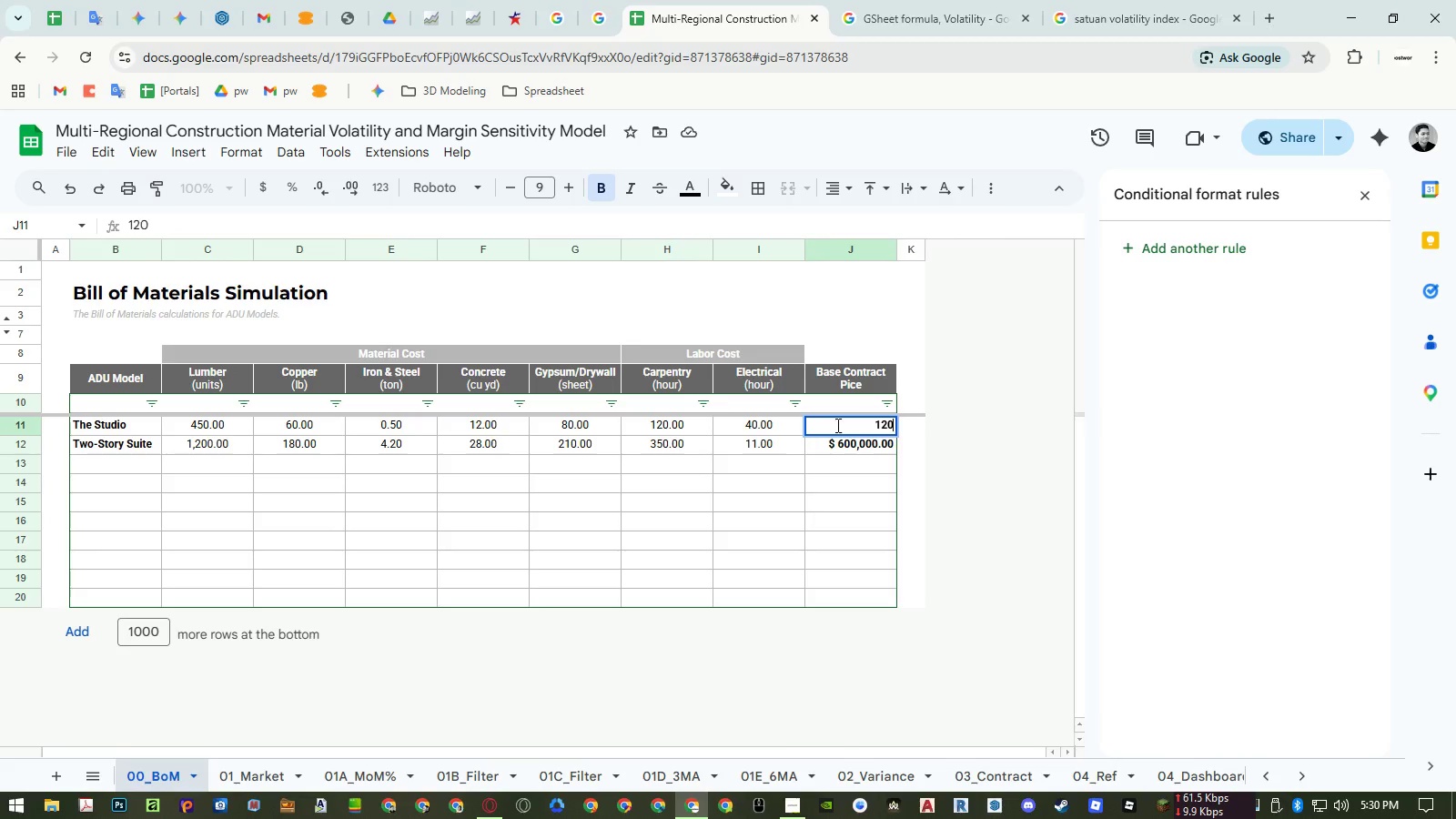 
key(Numpad0)
 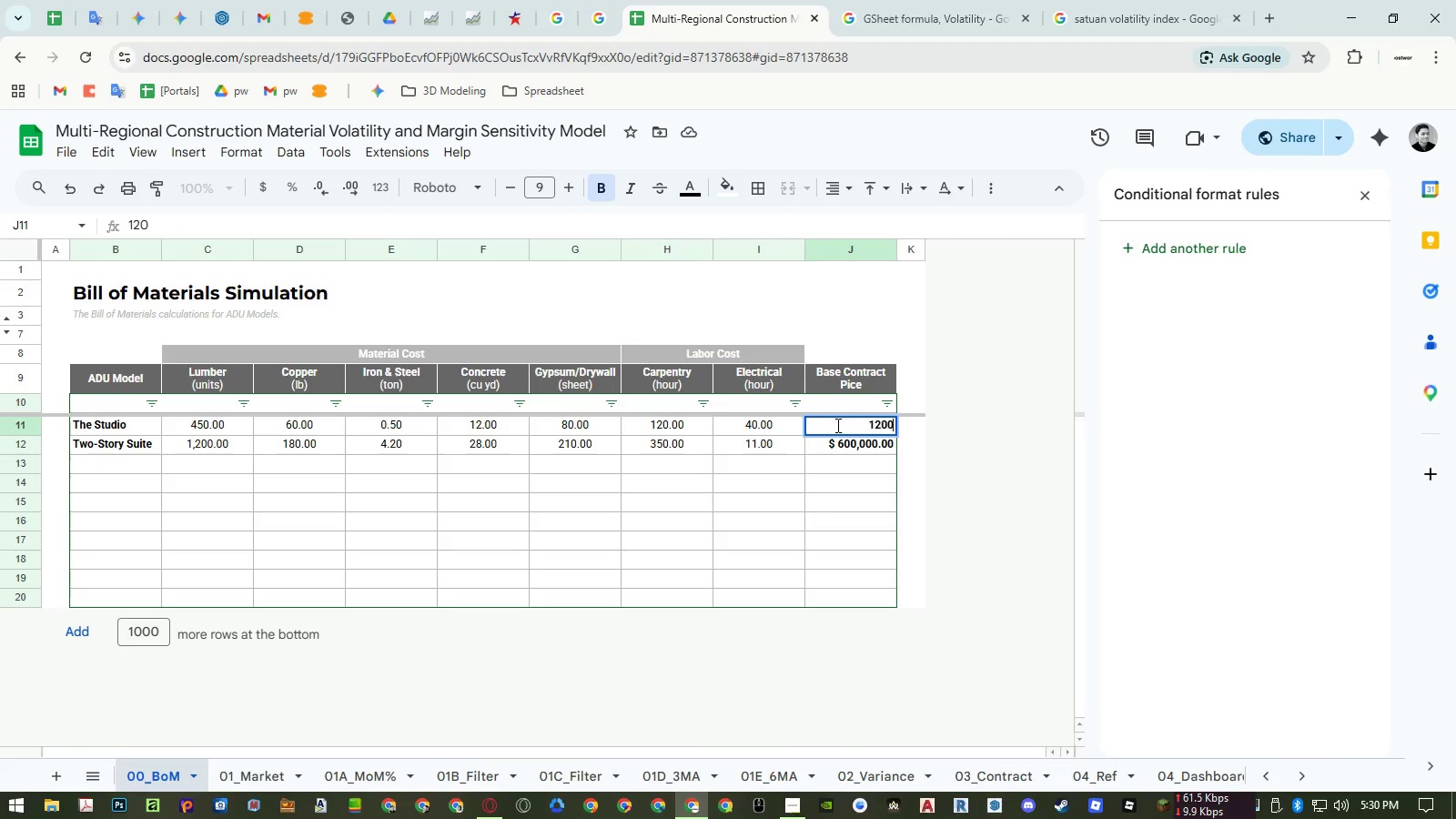 
key(Numpad0)
 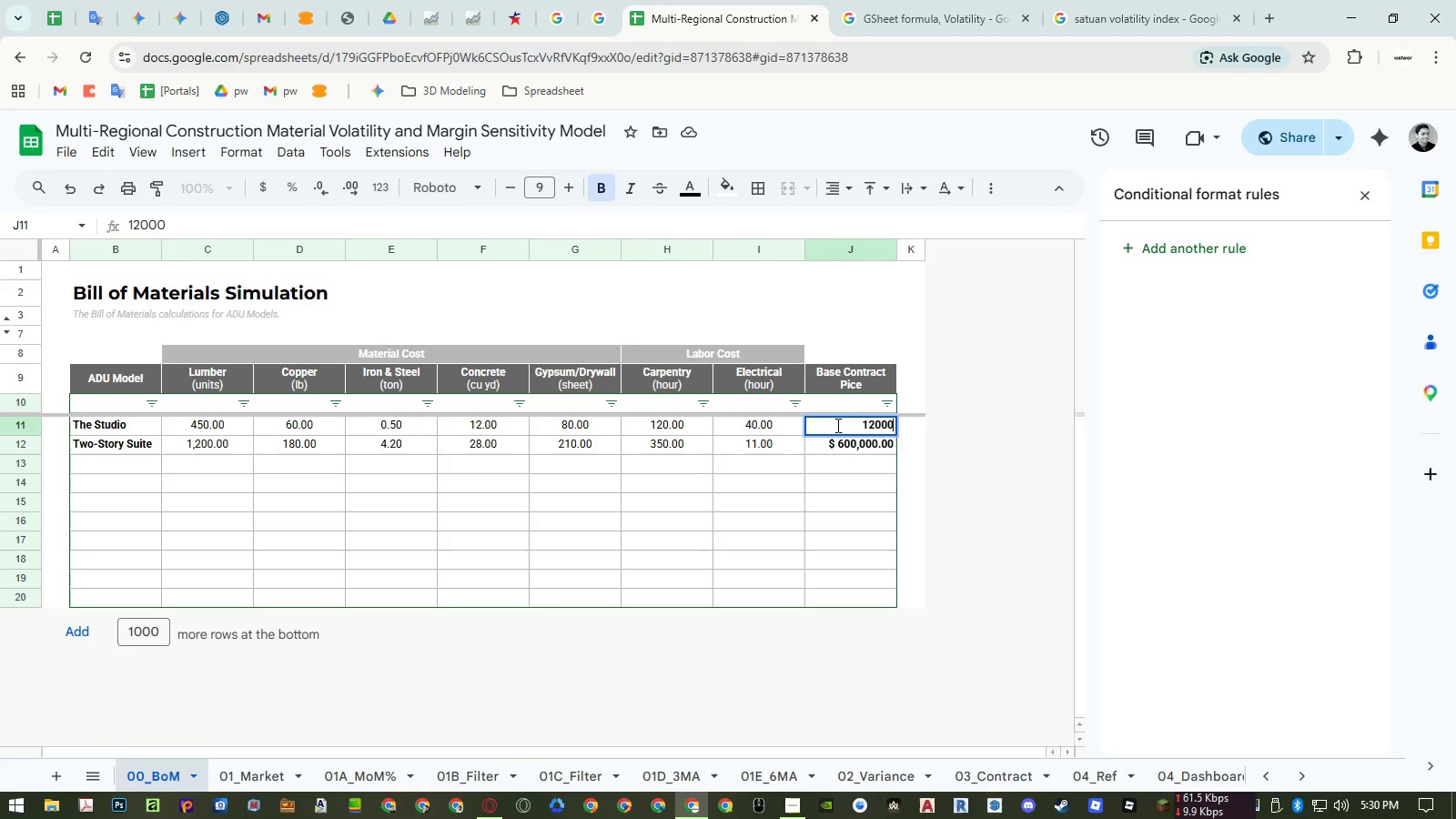 
key(Numpad0)
 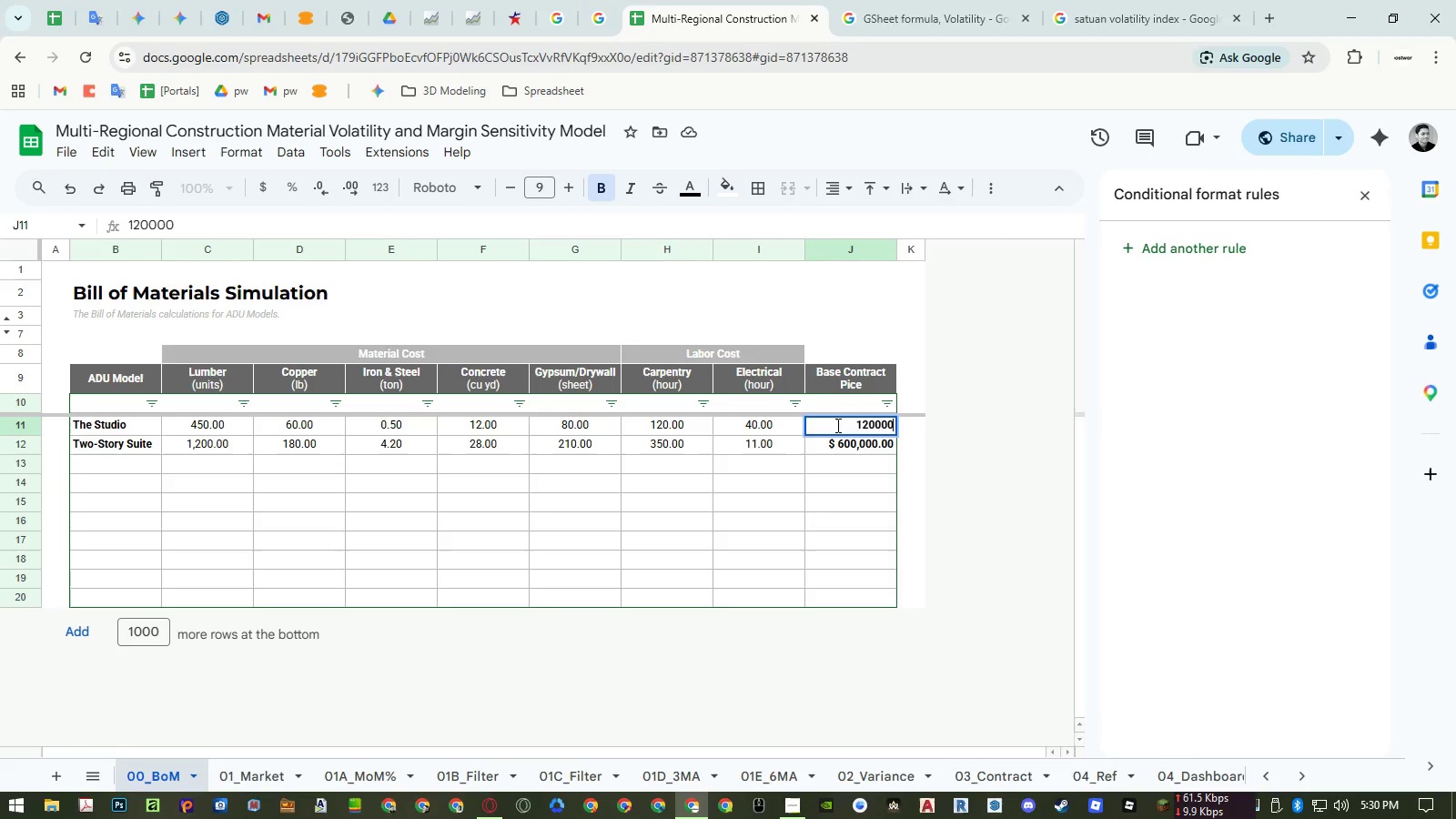 
key(NumpadEnter)
 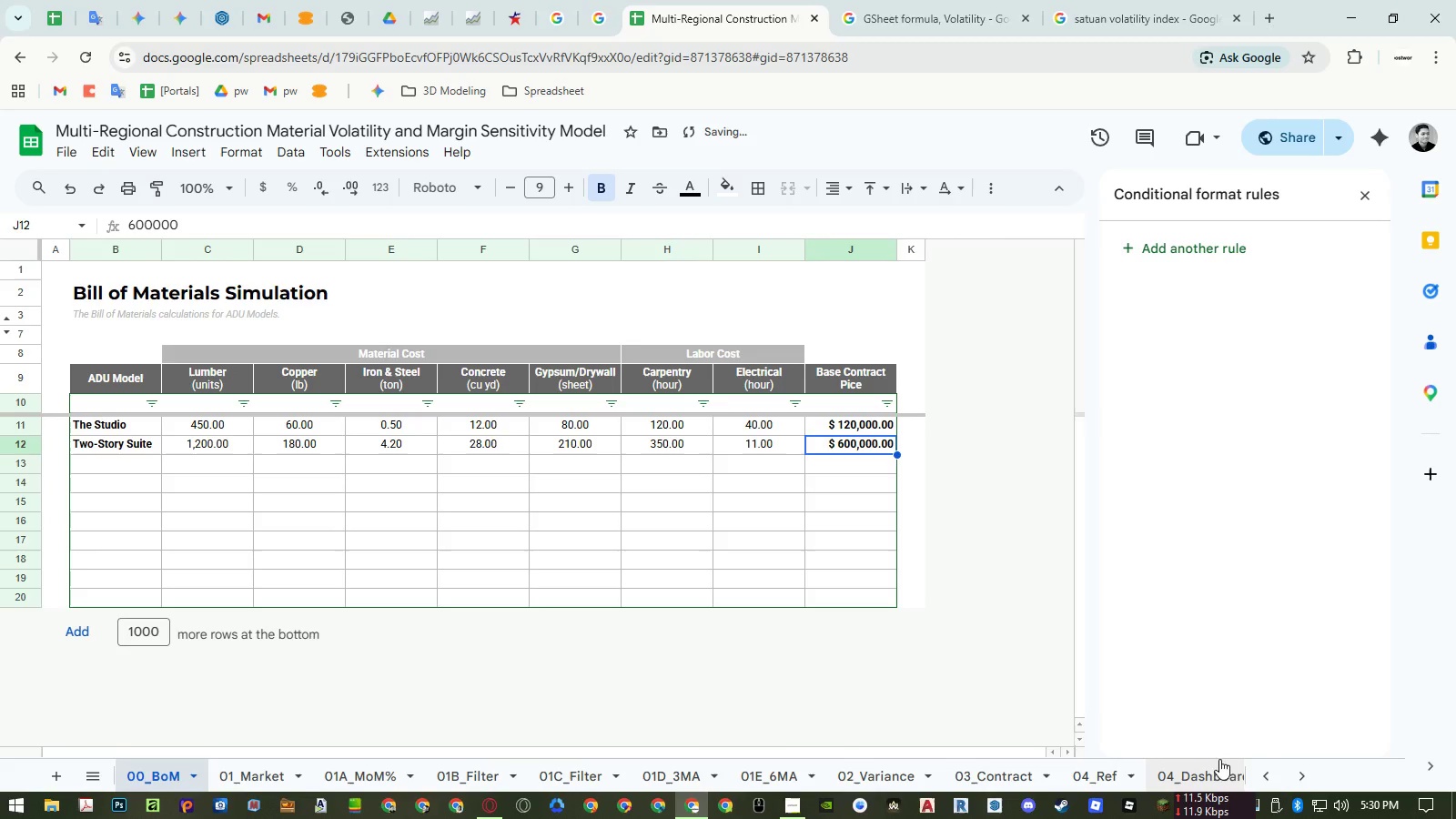 
left_click([1215, 774])
 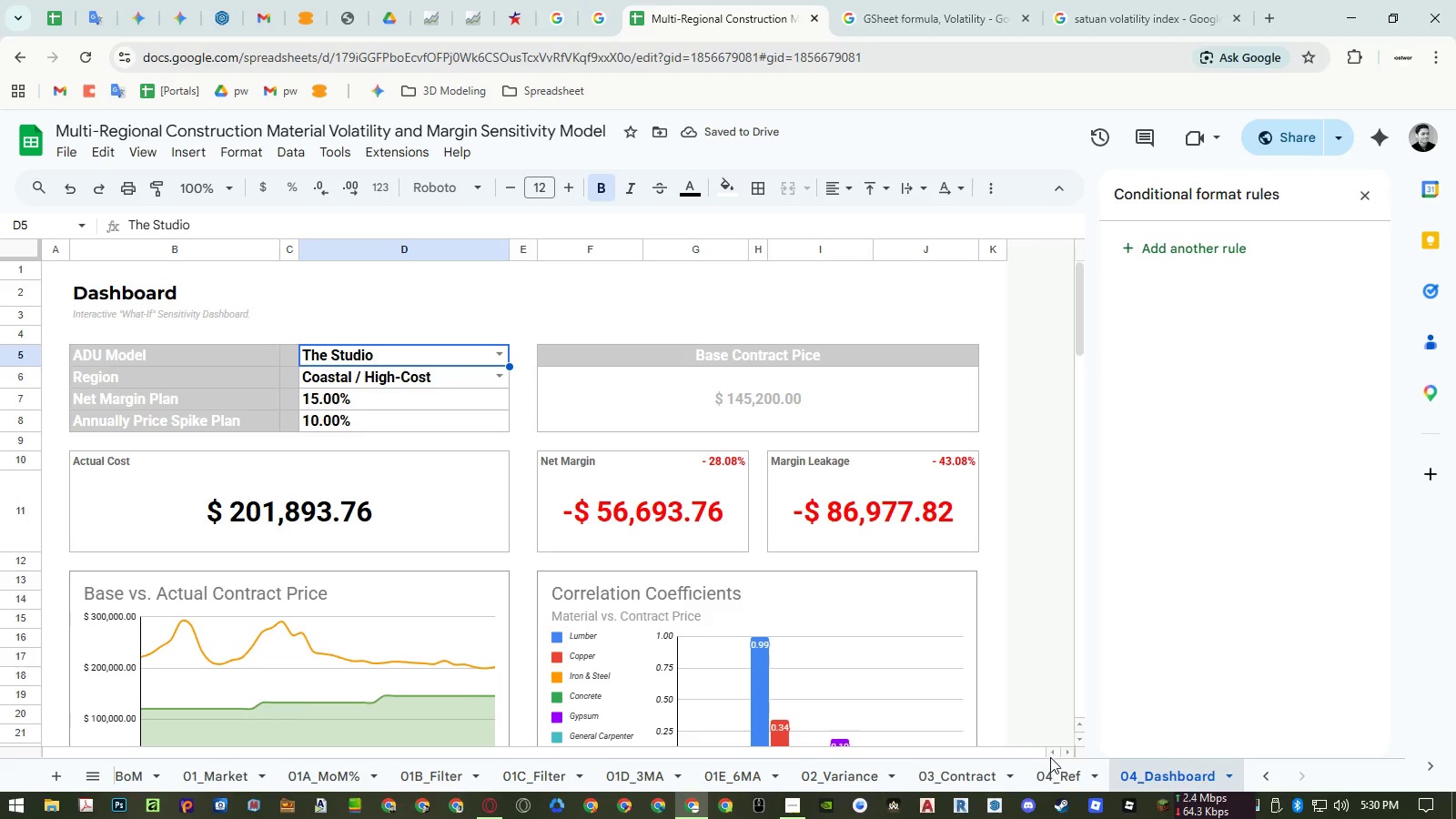 
wait(5.62)
 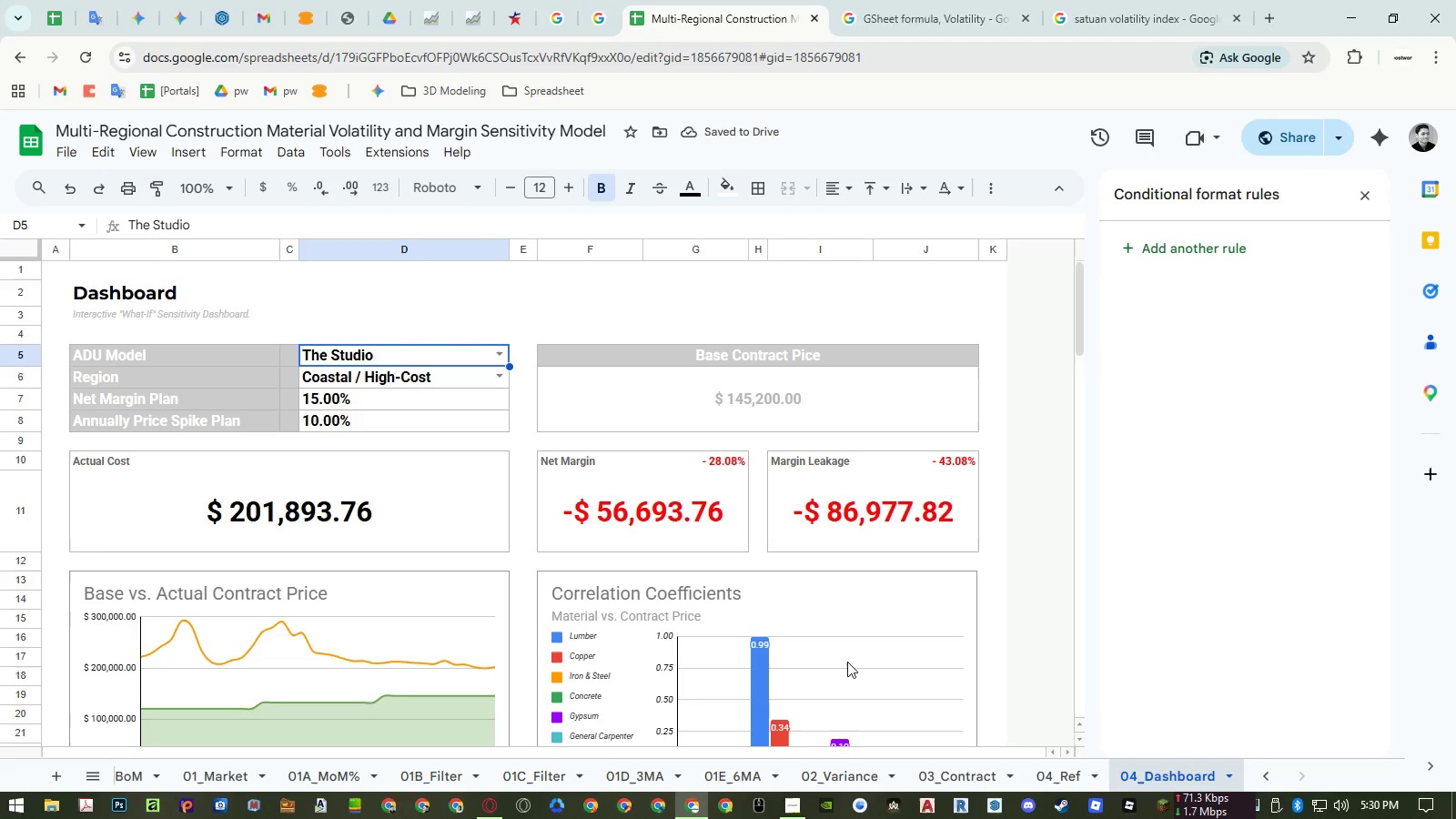 
left_click([133, 770])
 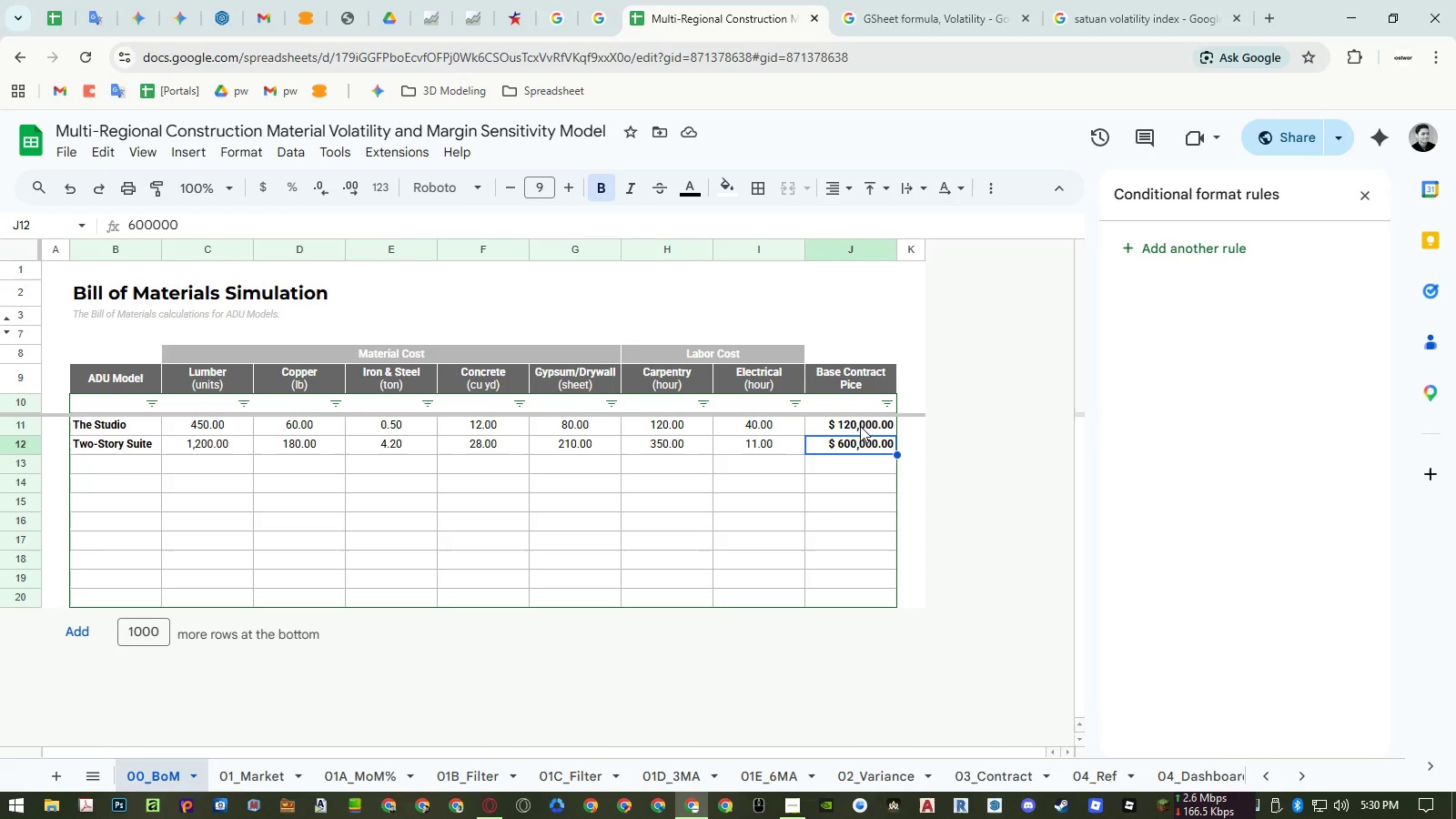 
left_click([858, 423])
 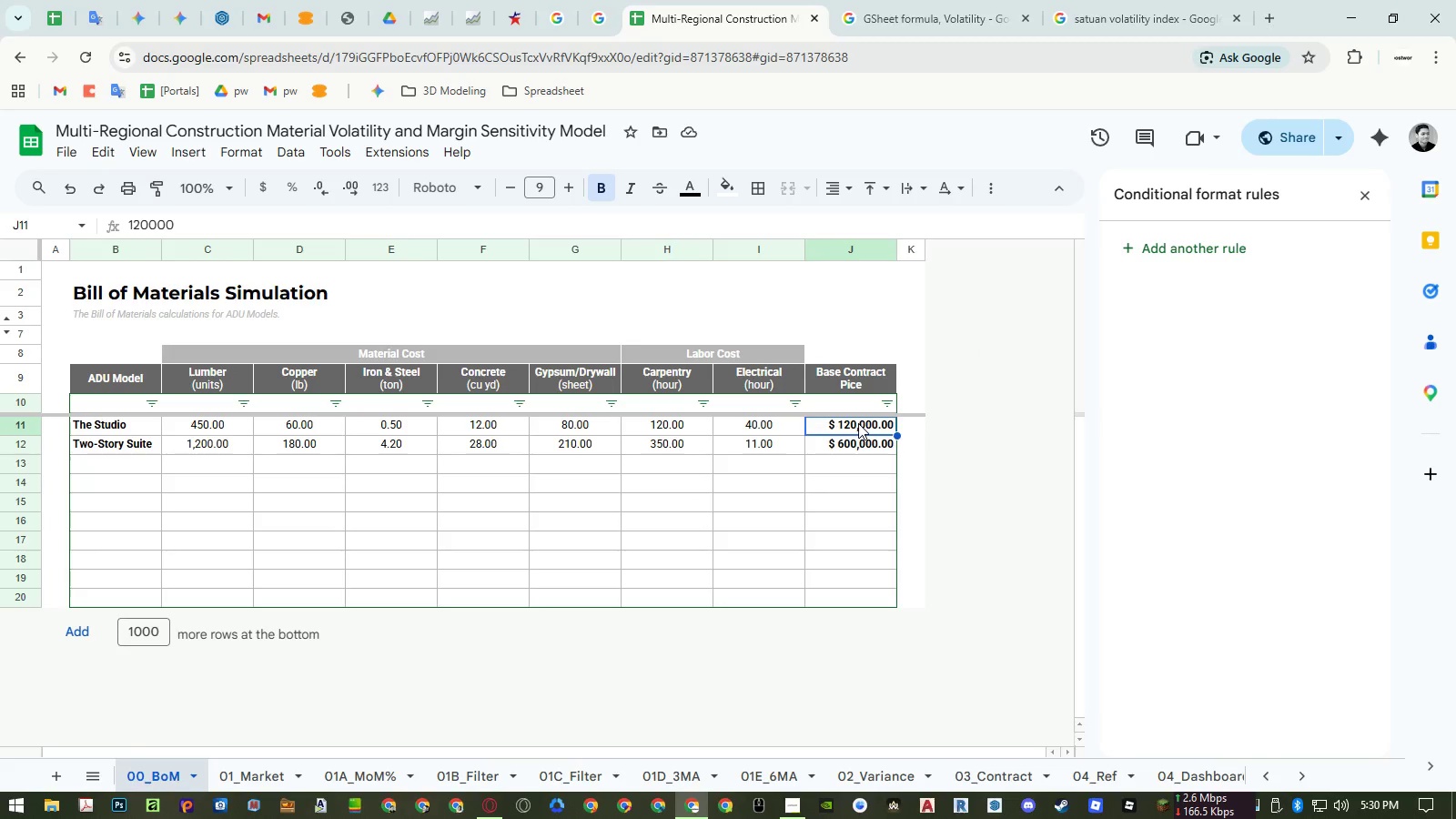 
key(Numpad1)
 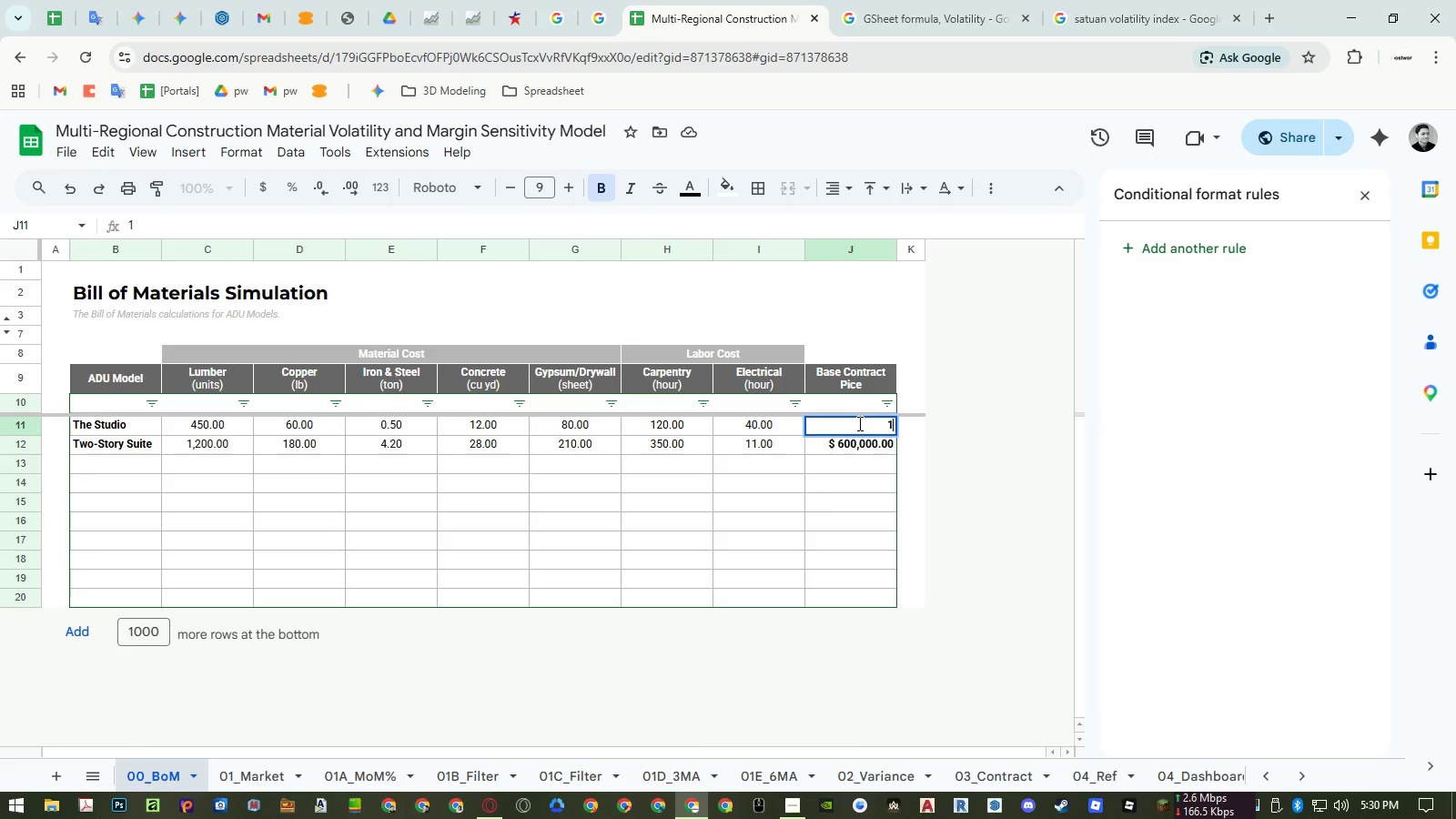 
key(Numpad6)
 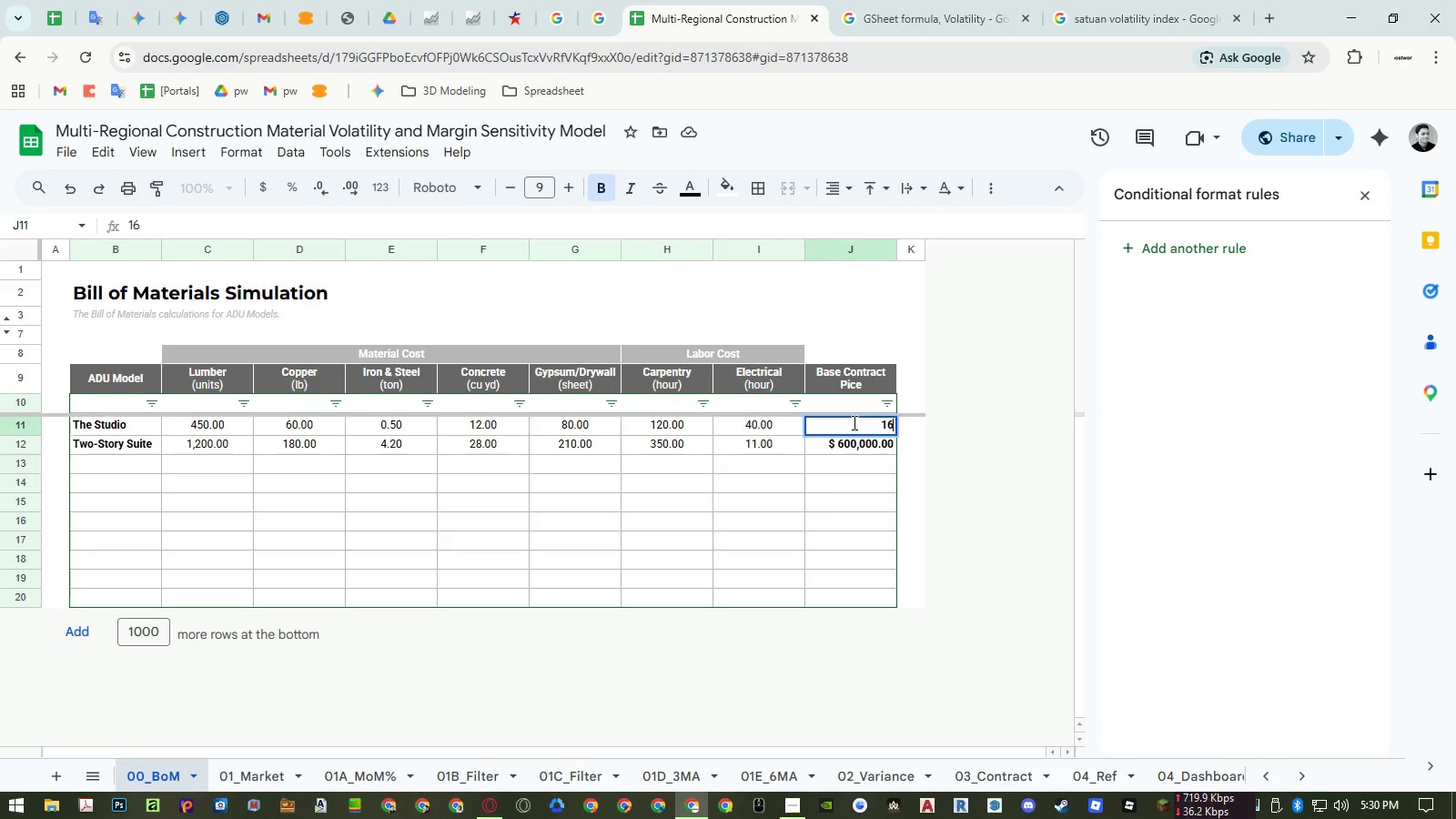 
key(Numpad0)
 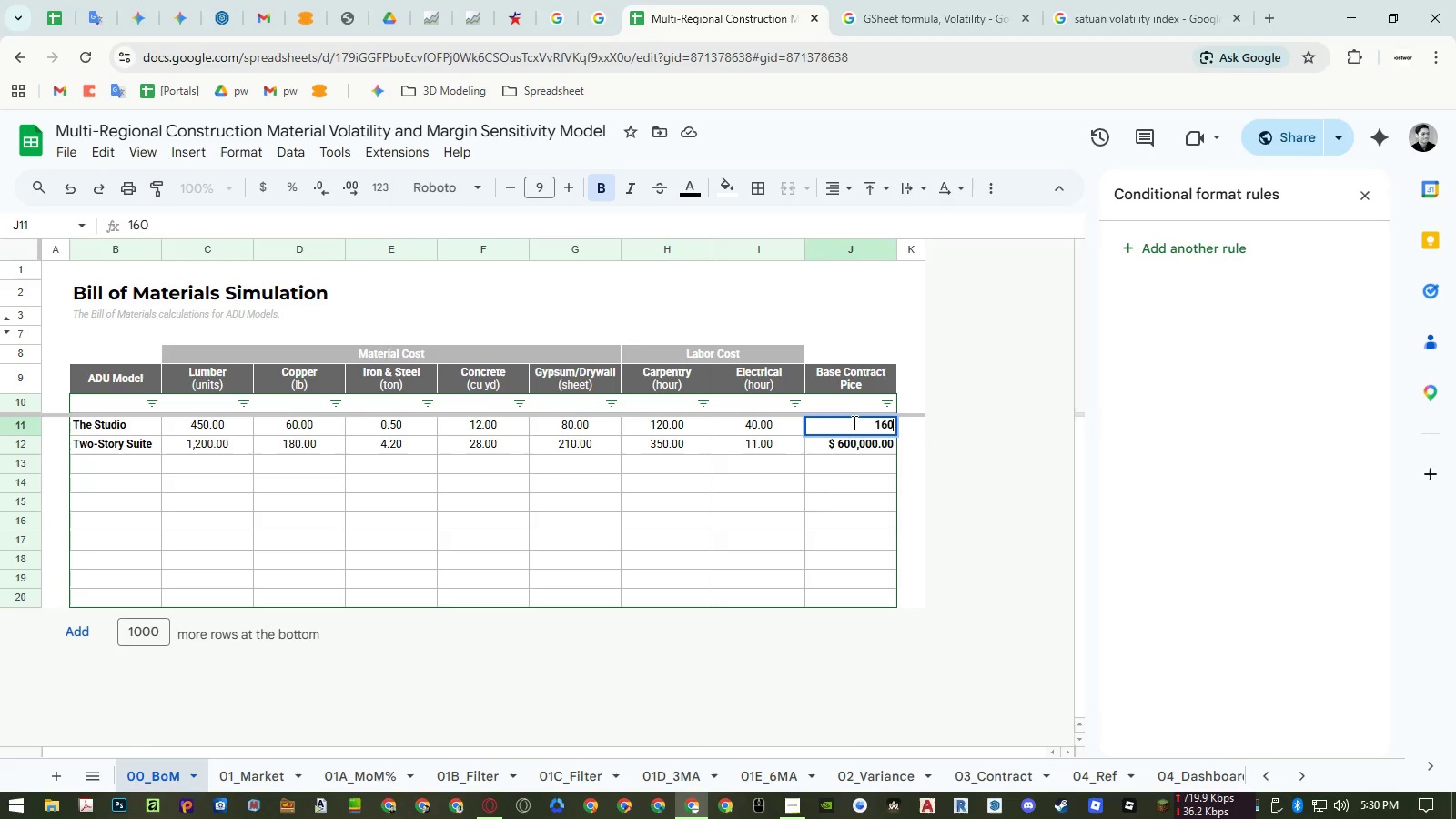 
key(Numpad0)
 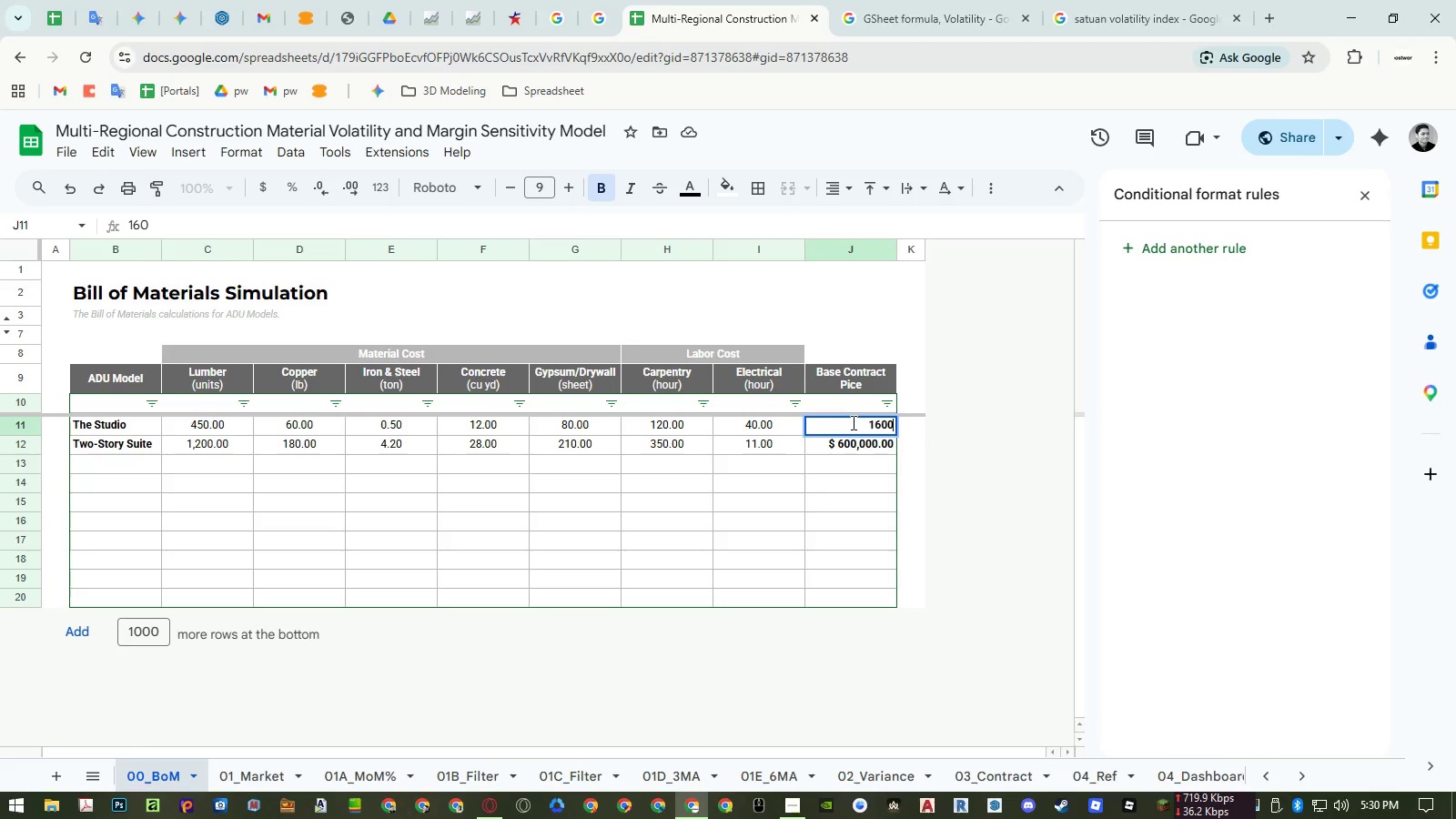 
key(Numpad0)
 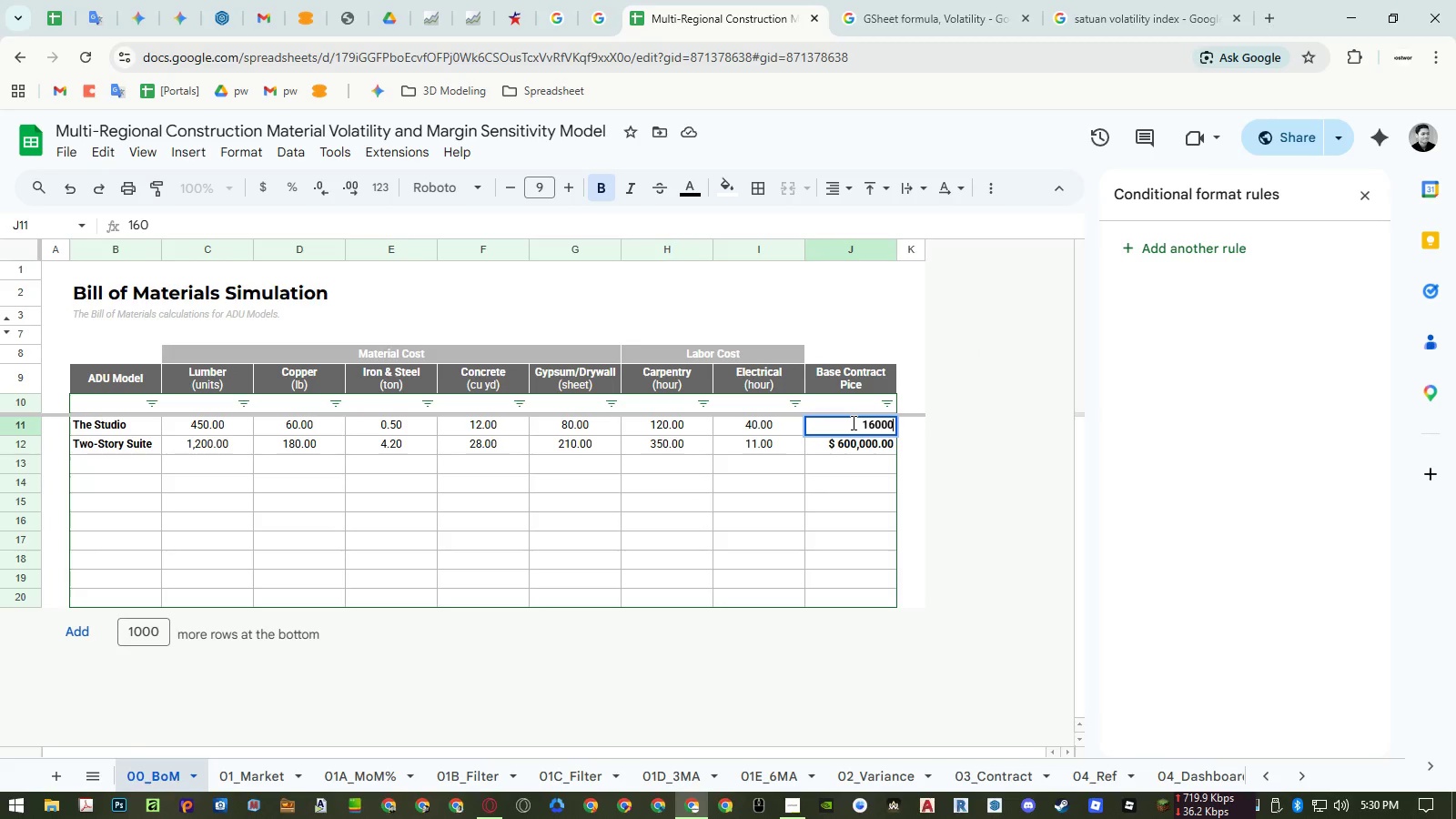 
key(Numpad0)
 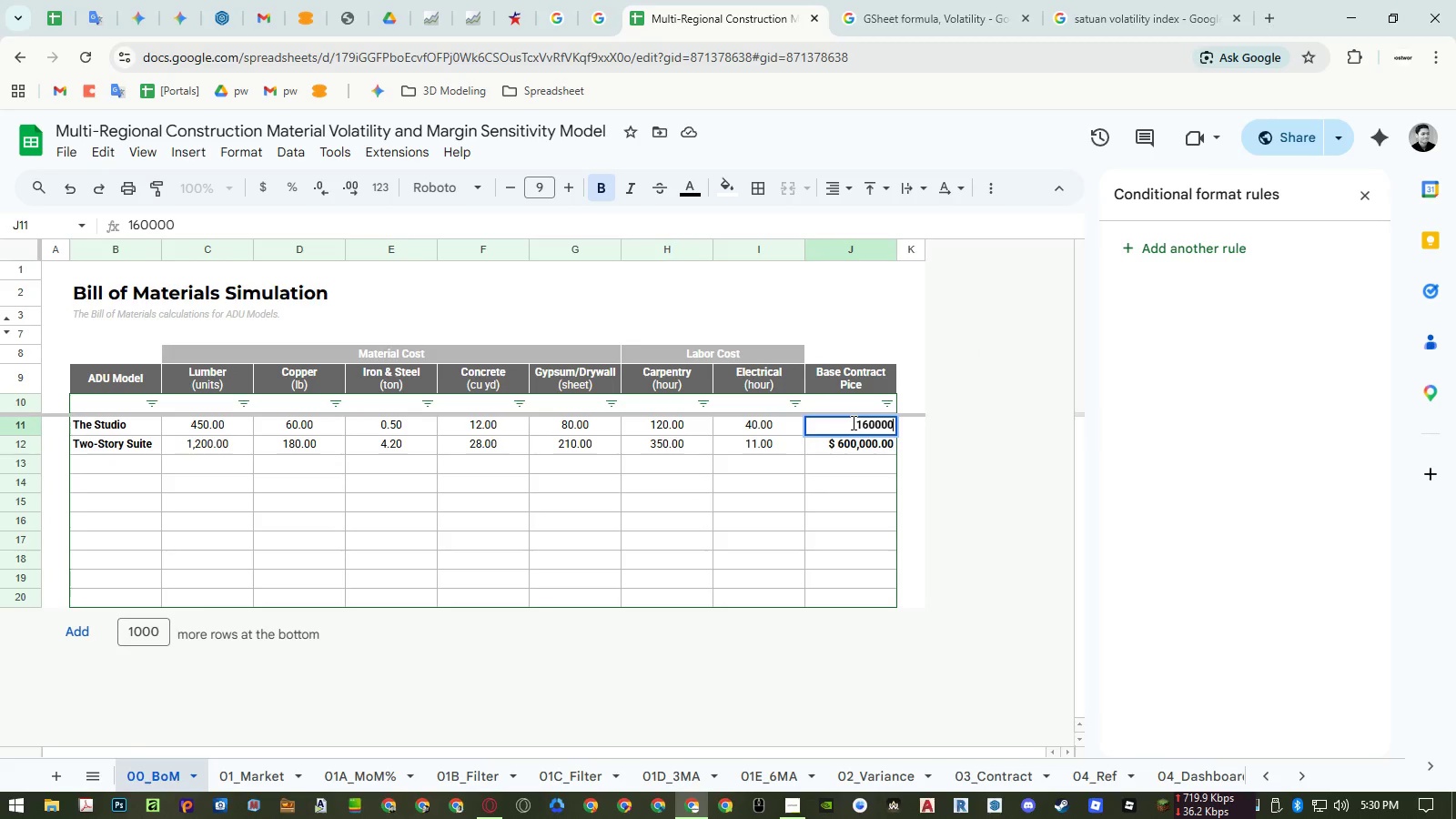 
key(NumpadEnter)
 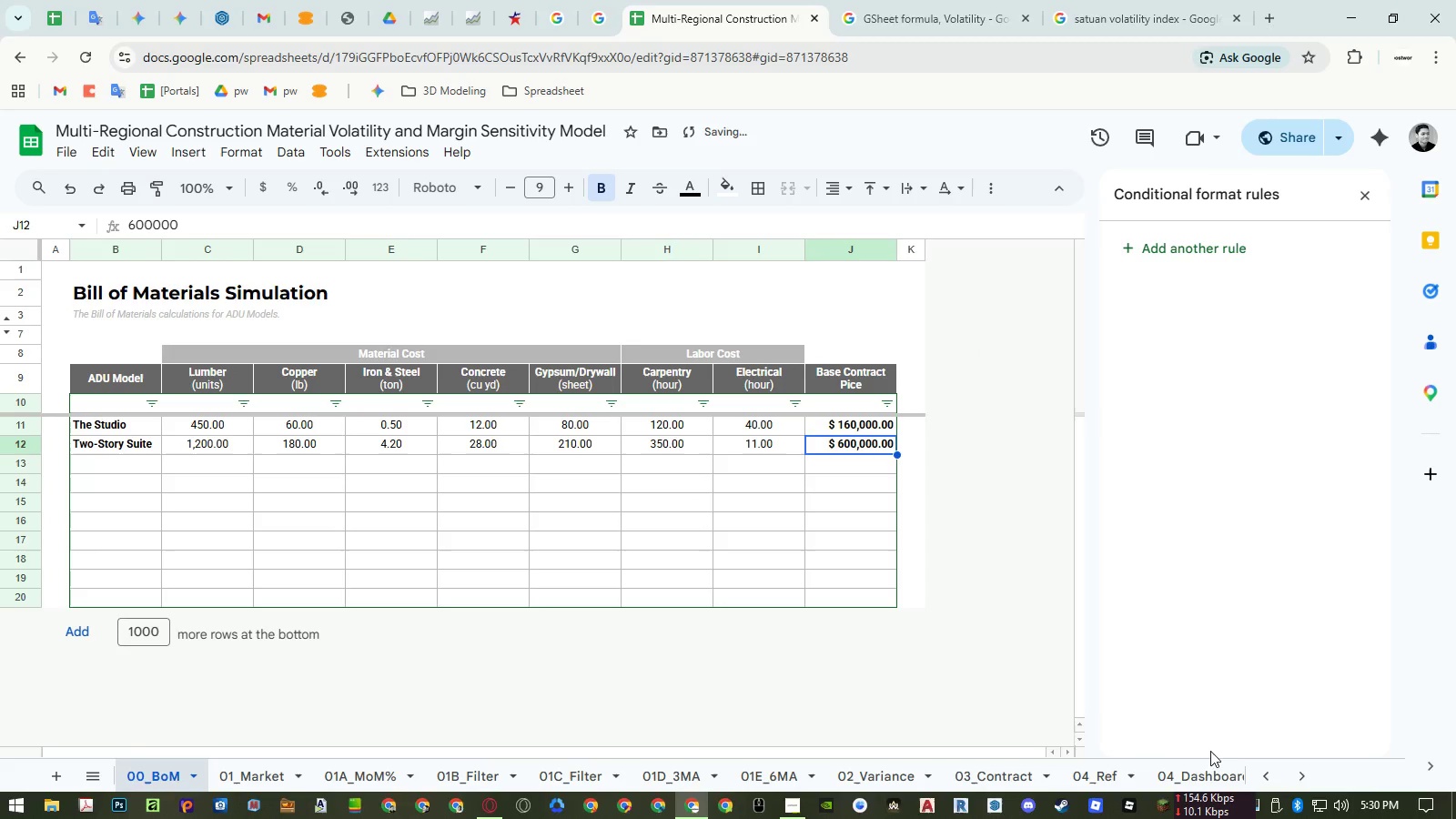 
left_click([1201, 771])
 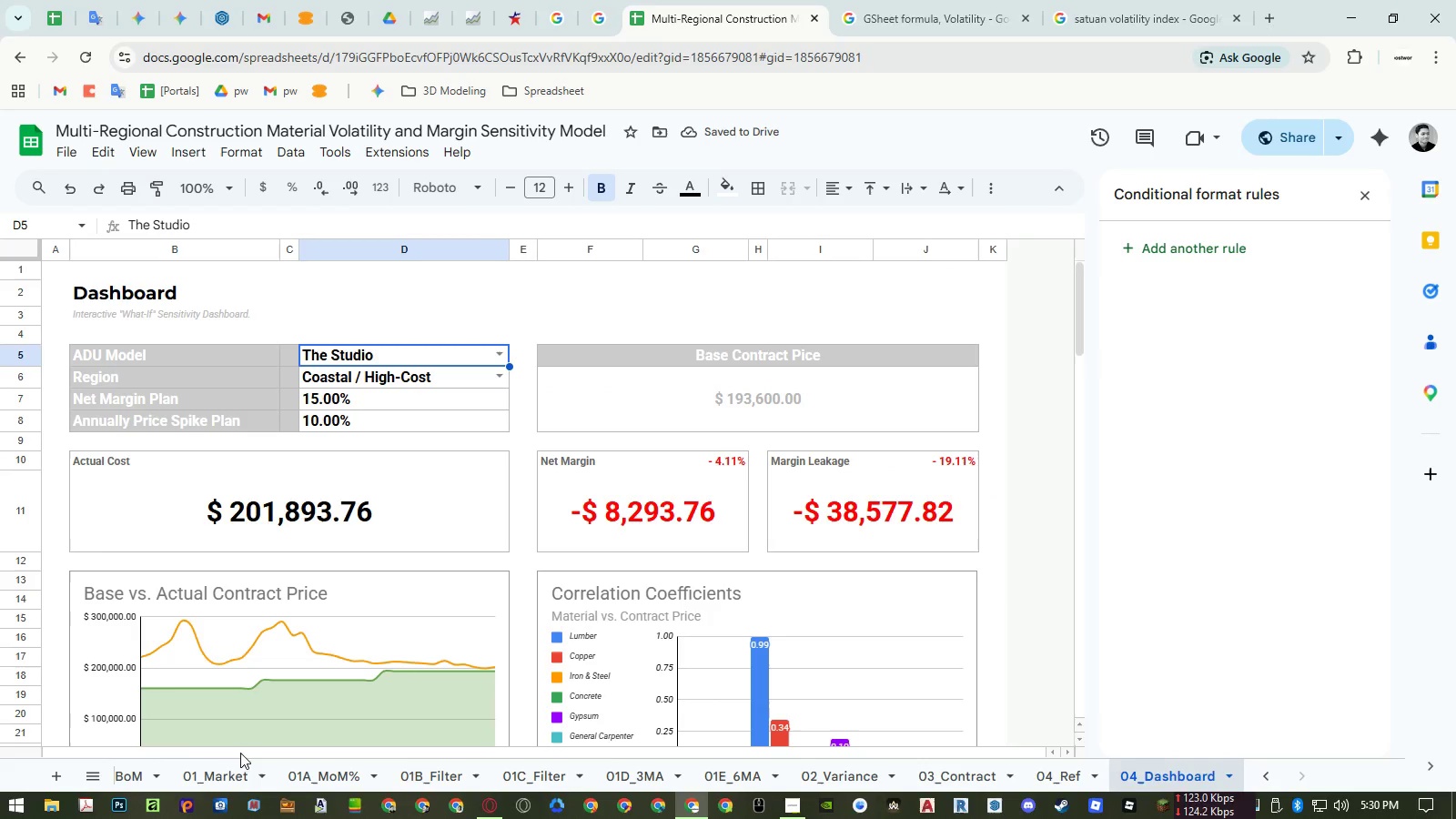 
left_click([147, 764])
 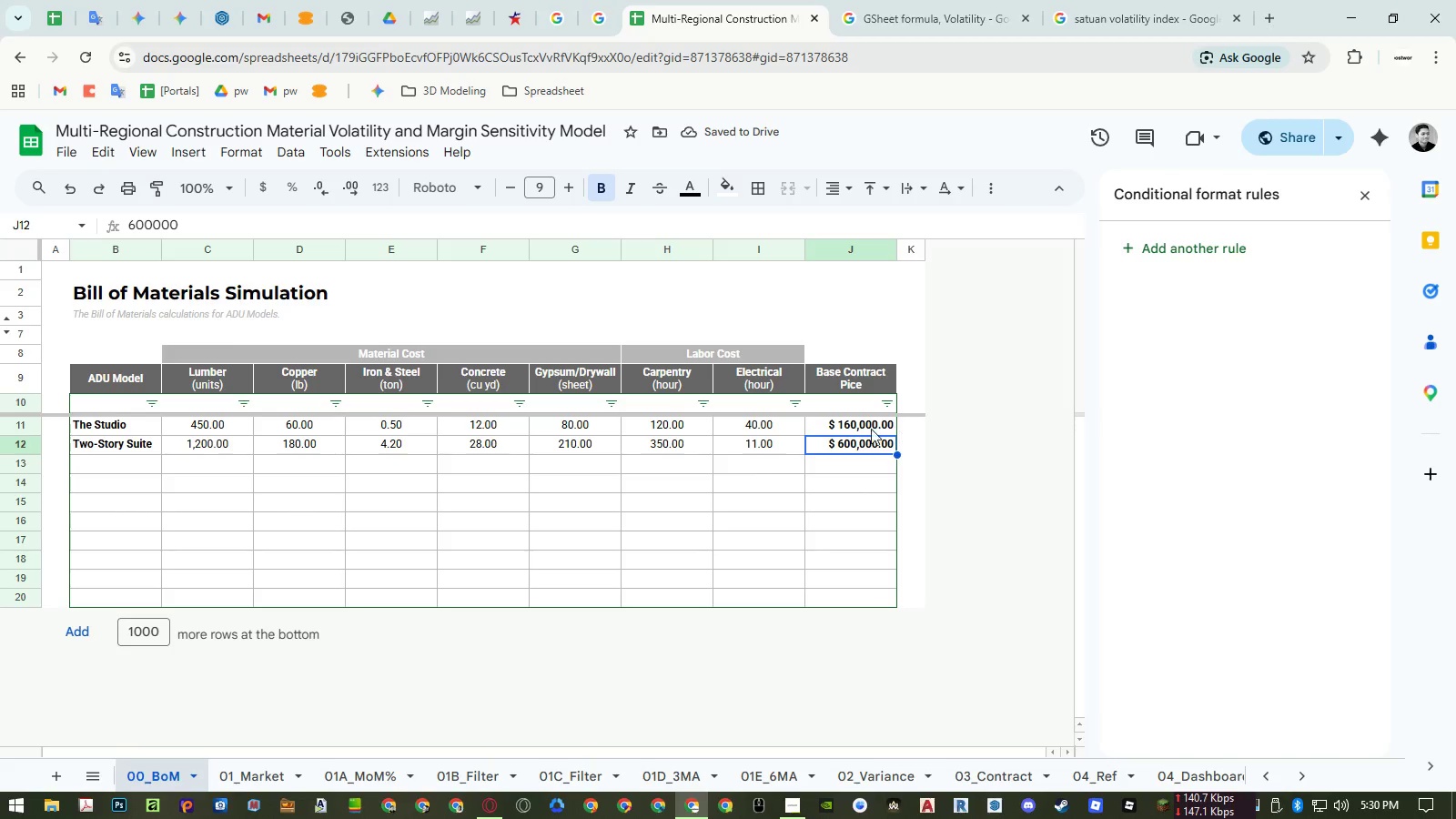 
left_click([861, 427])
 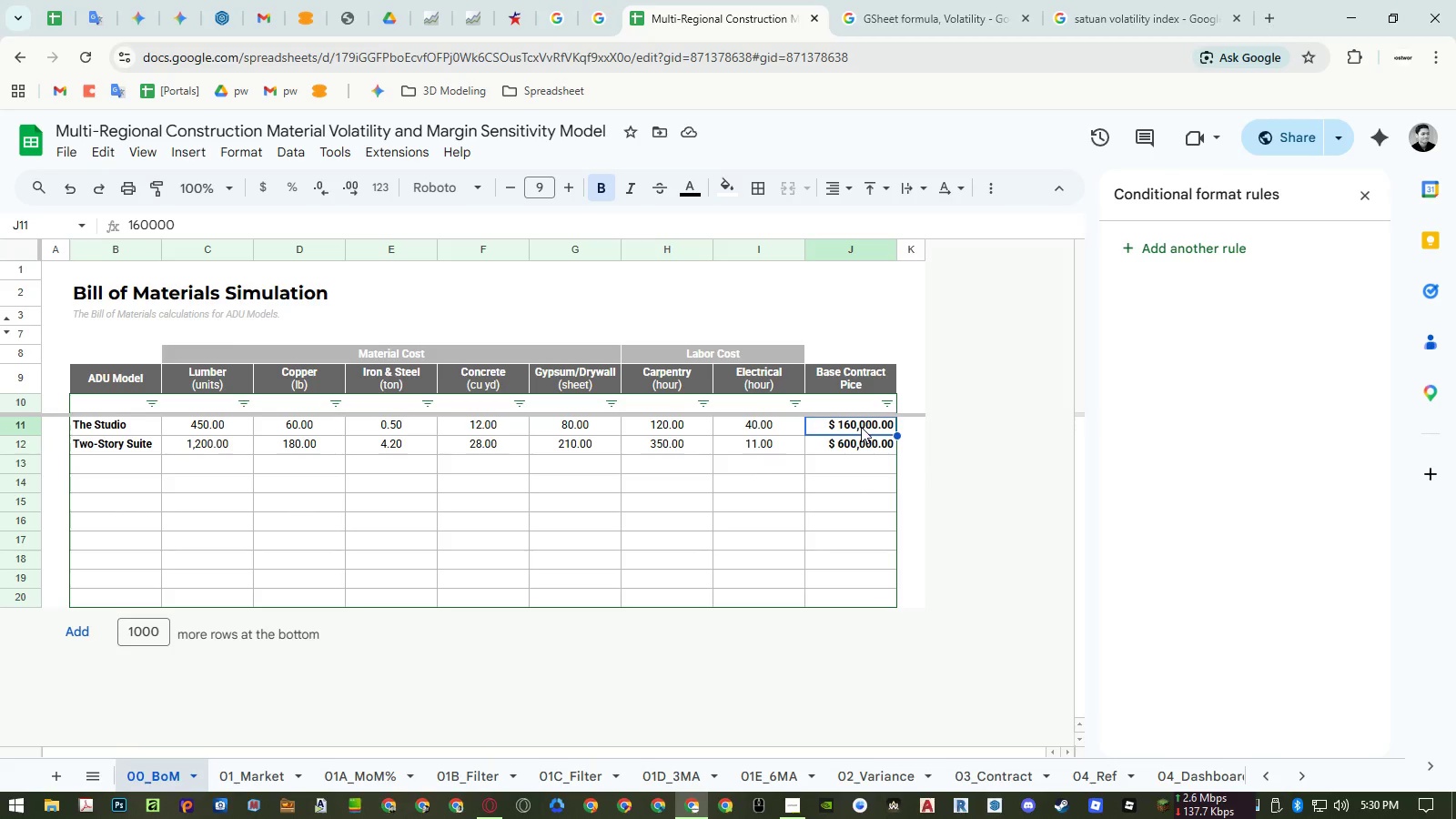 
key(Numpad1)
 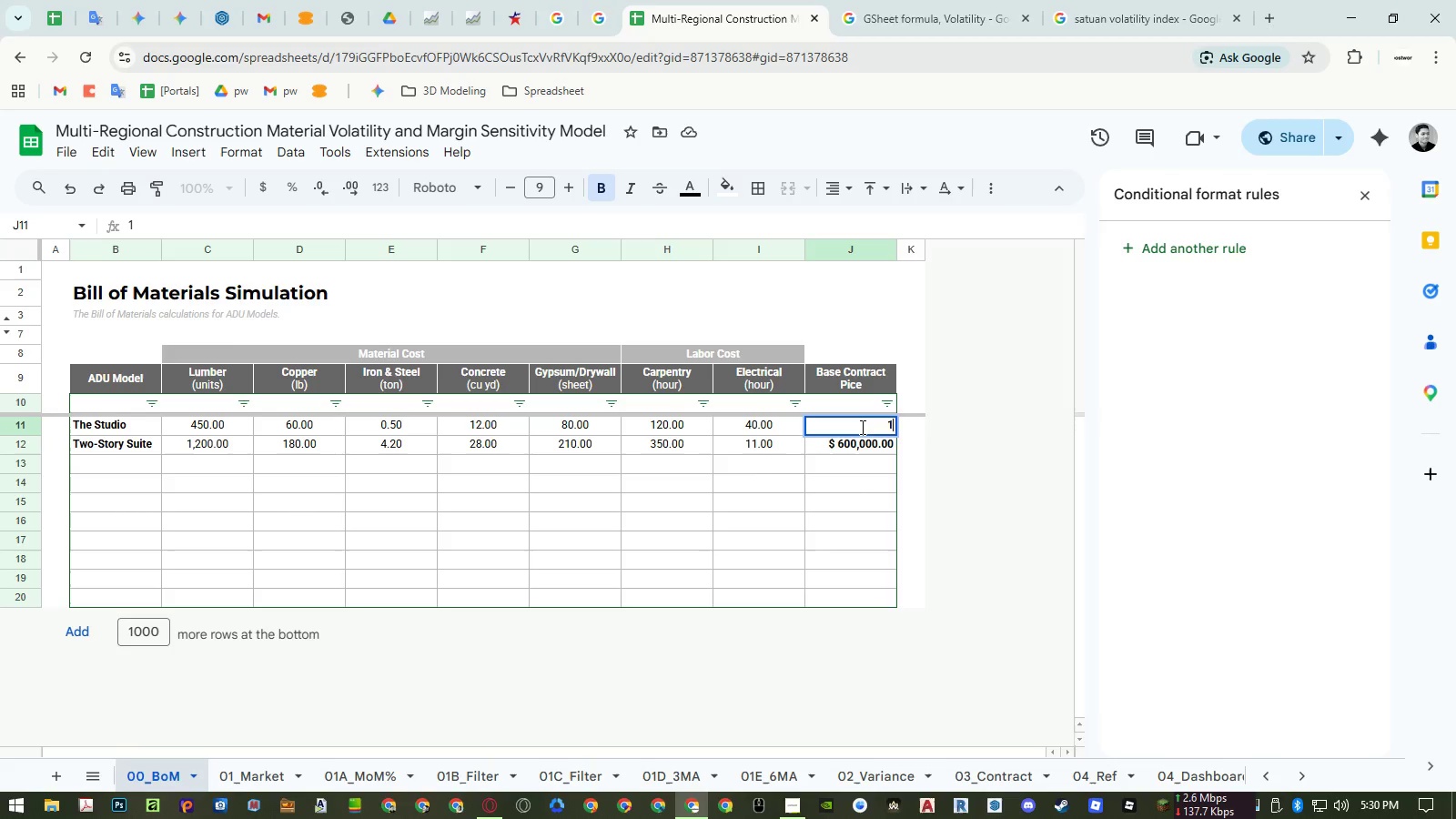 
key(Numpad8)
 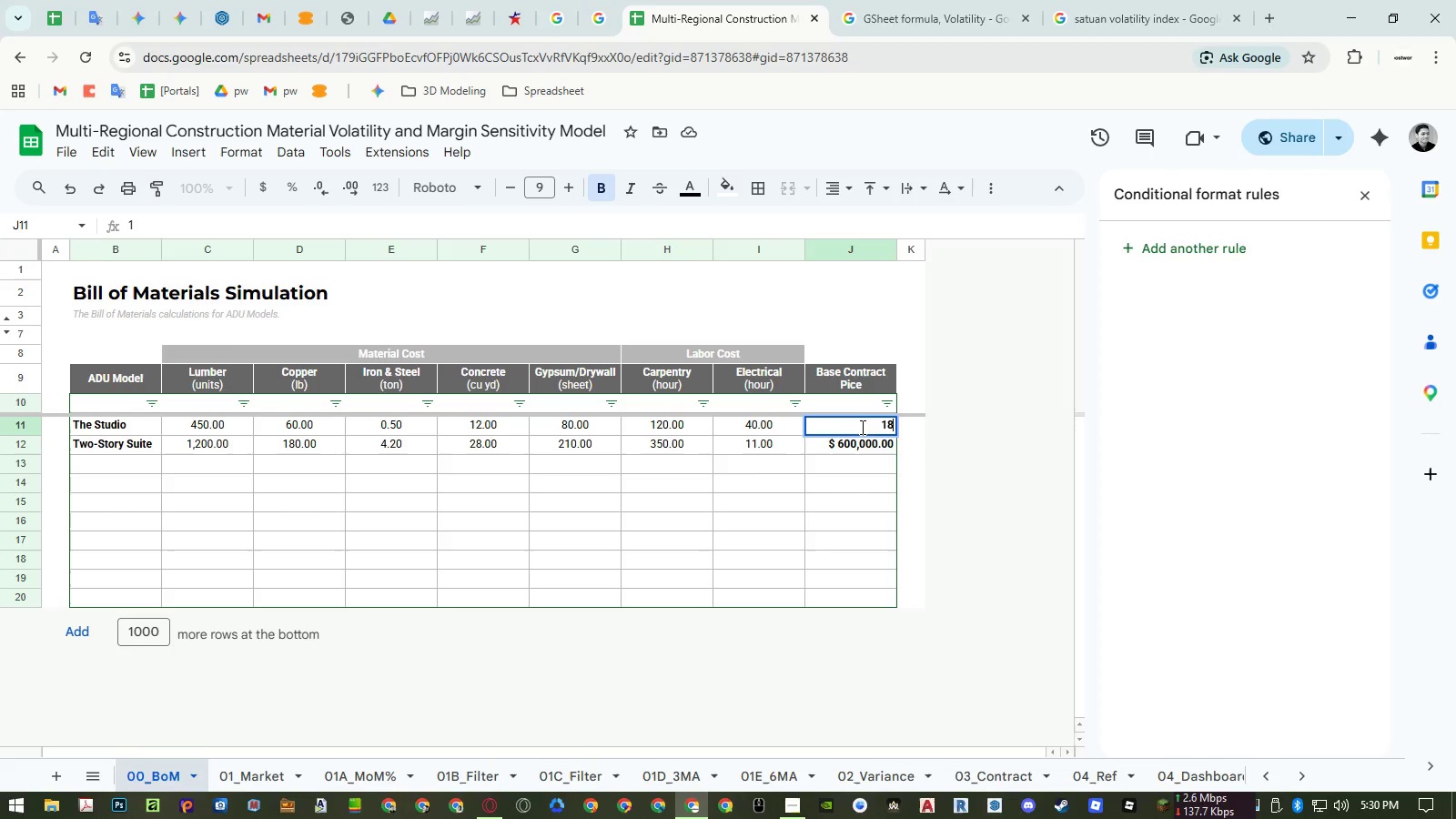 
key(Numpad0)
 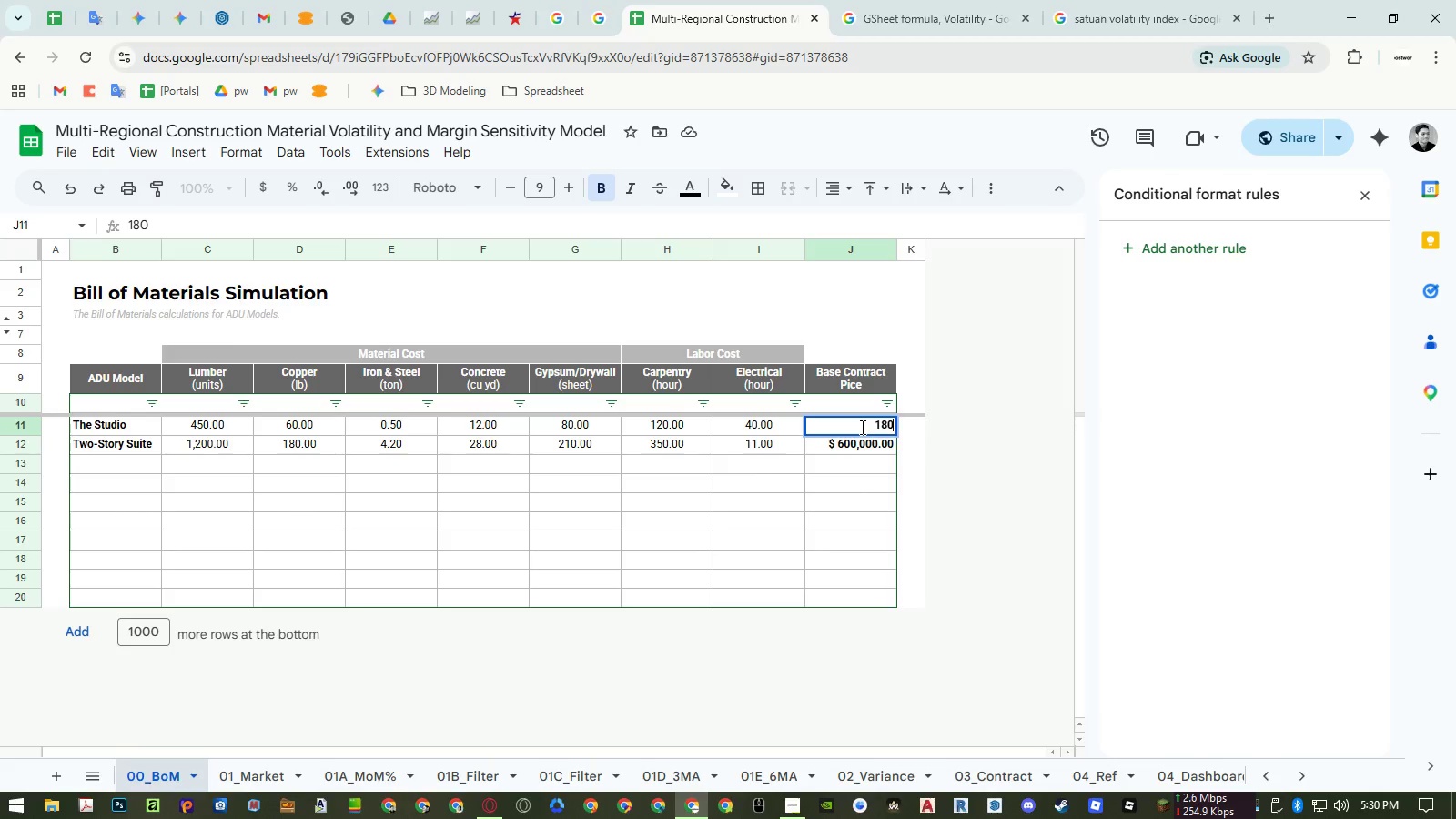 
key(Numpad0)
 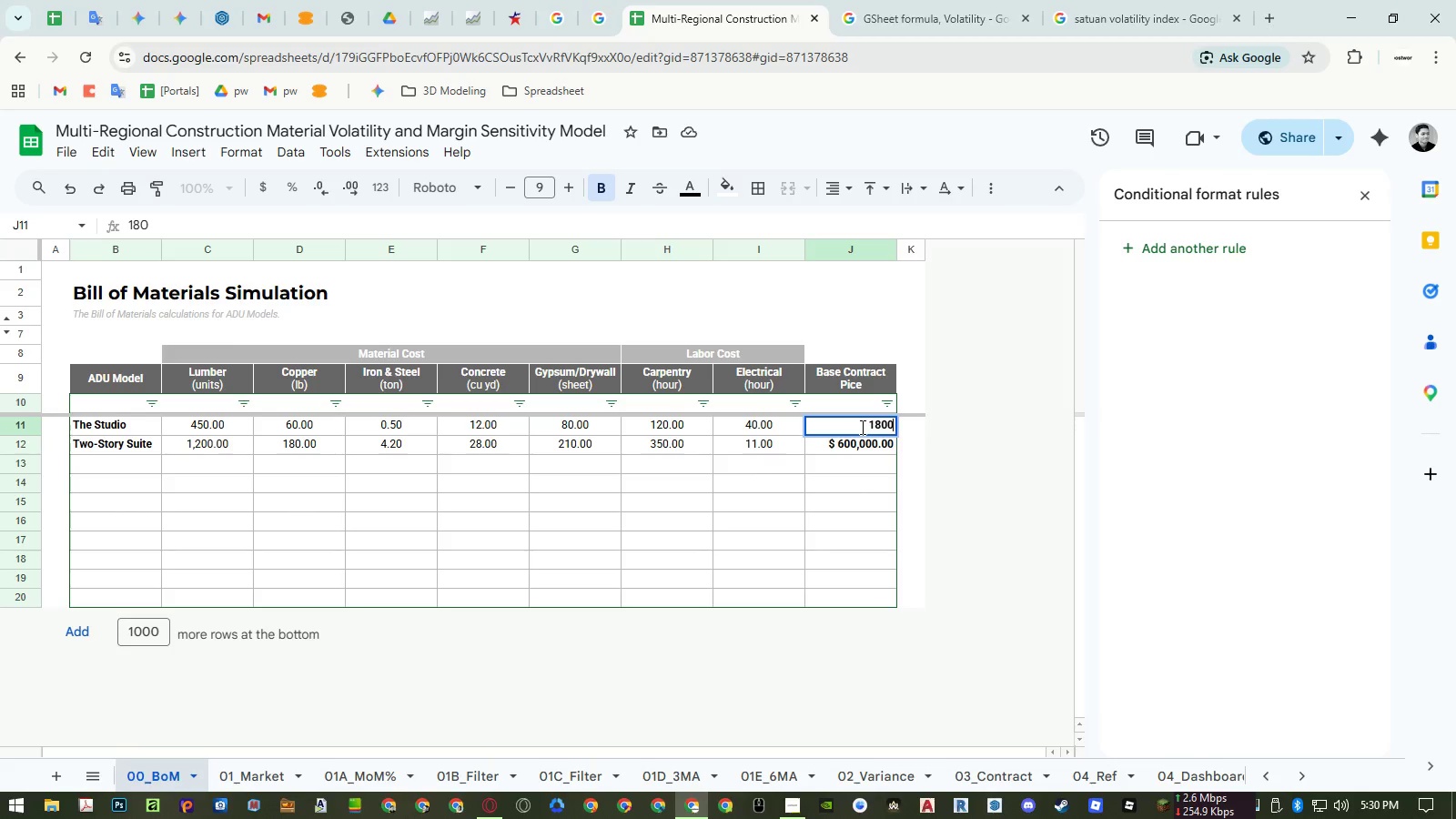 
key(Numpad0)
 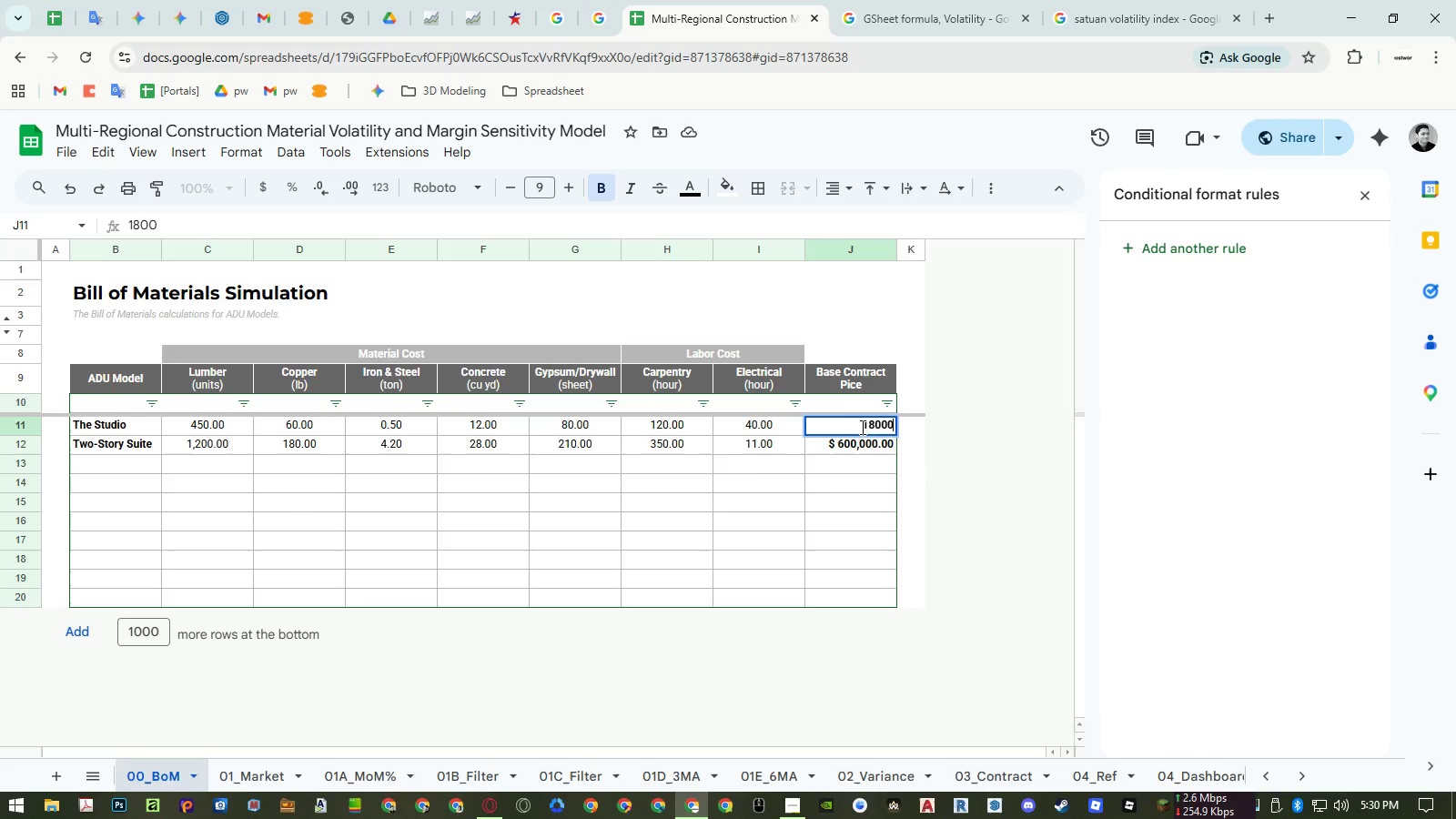 
key(Numpad0)
 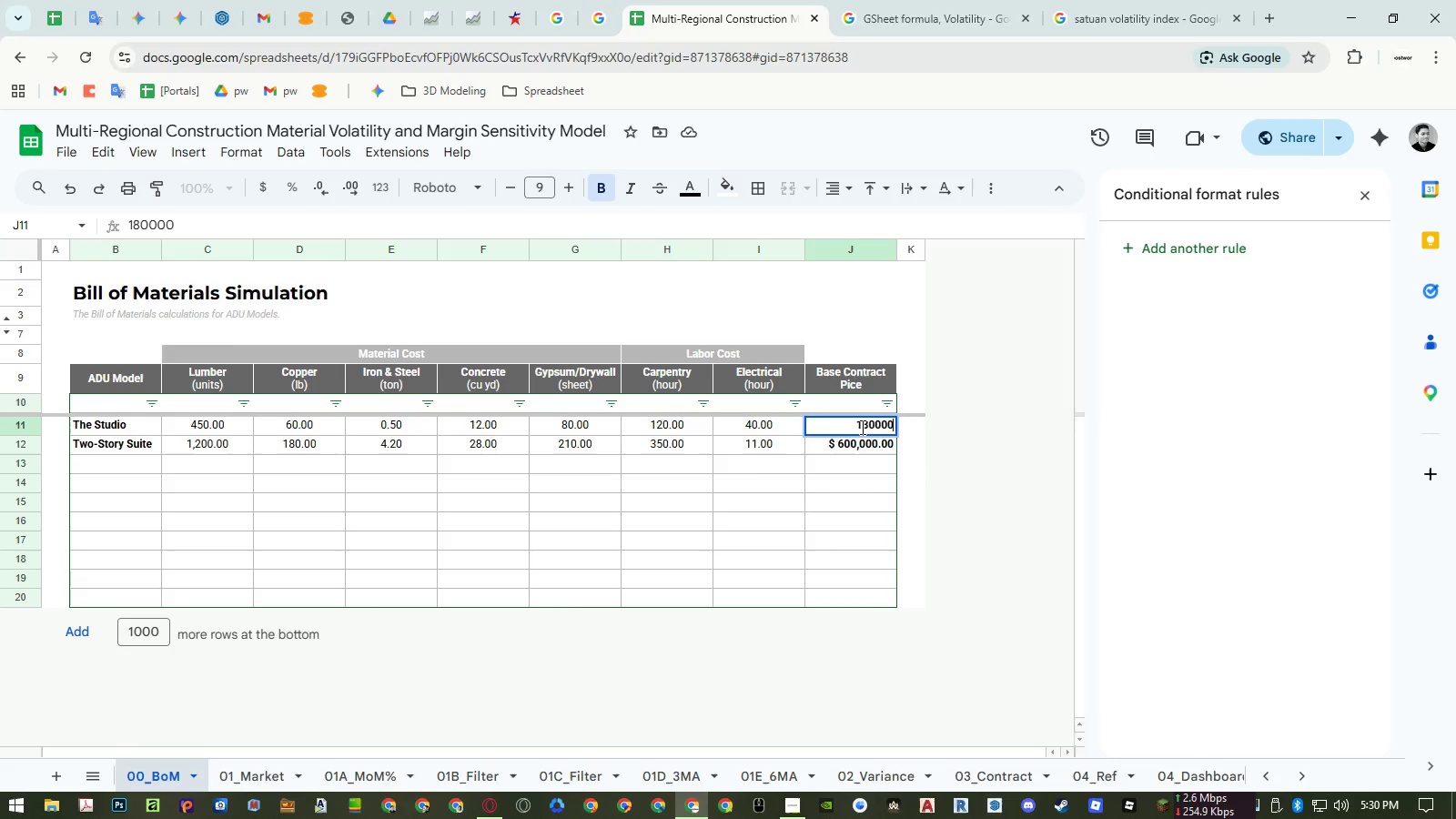 
key(NumpadEnter)
 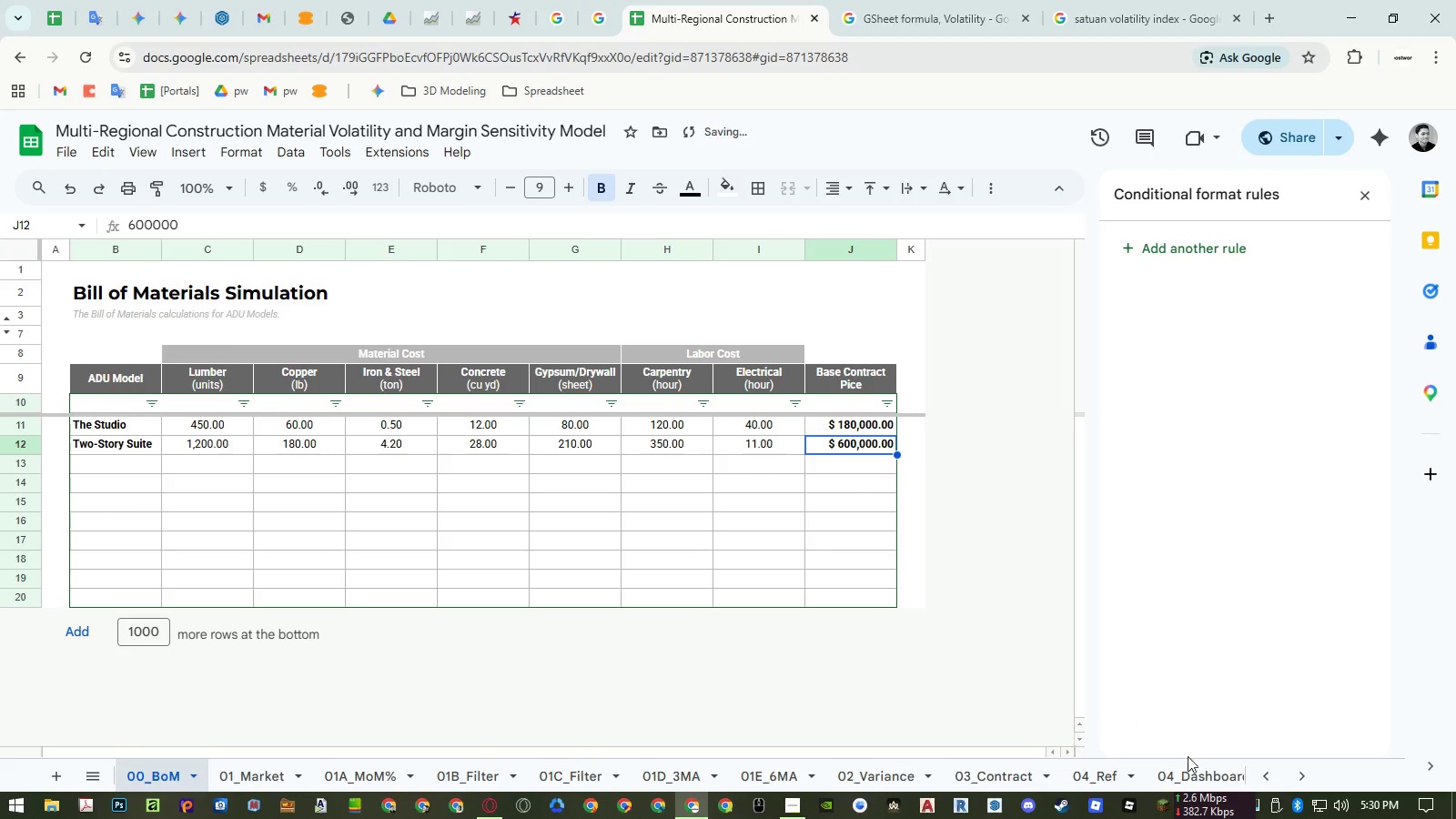 
left_click([1201, 774])
 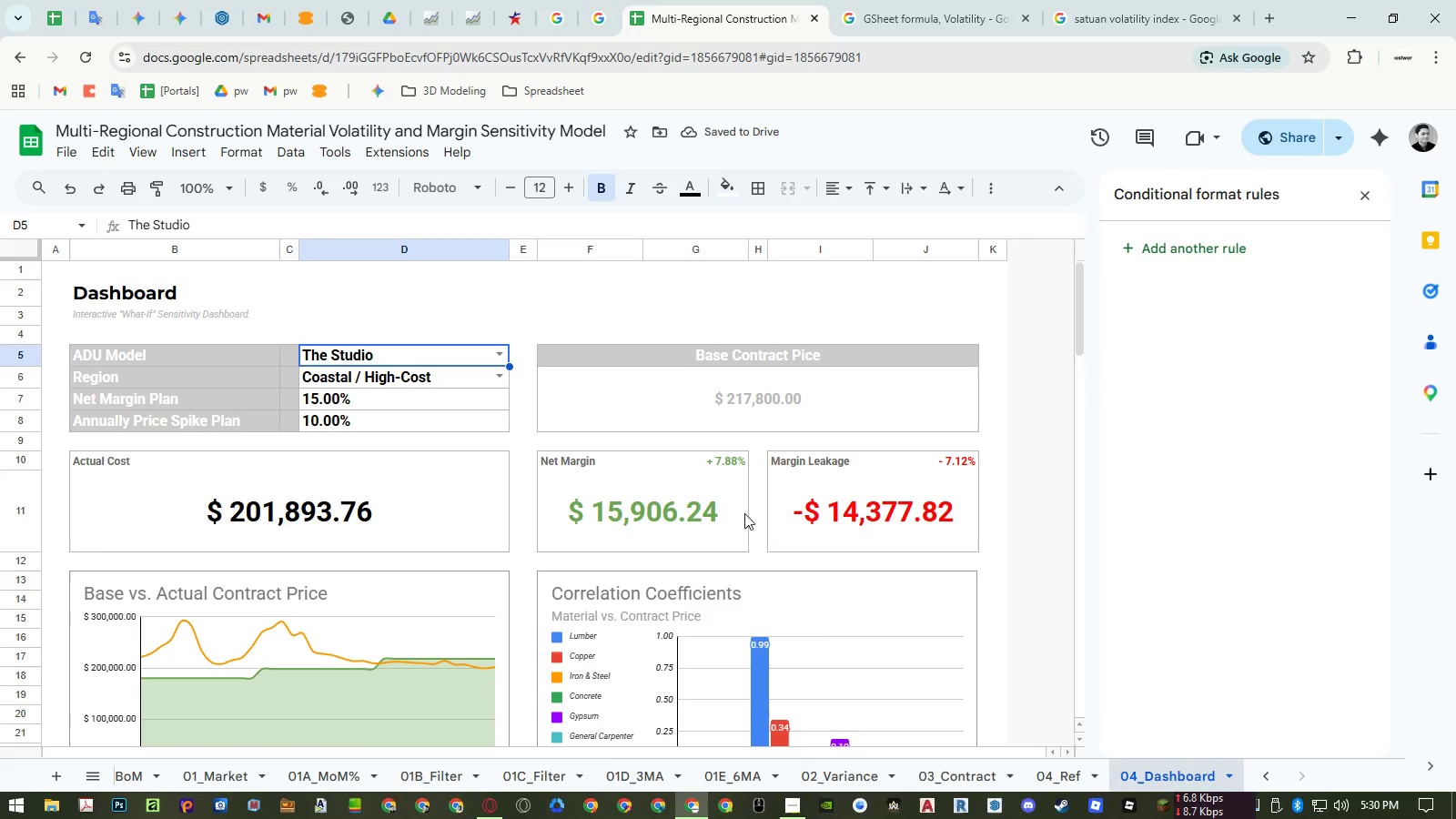 
wait(9.05)
 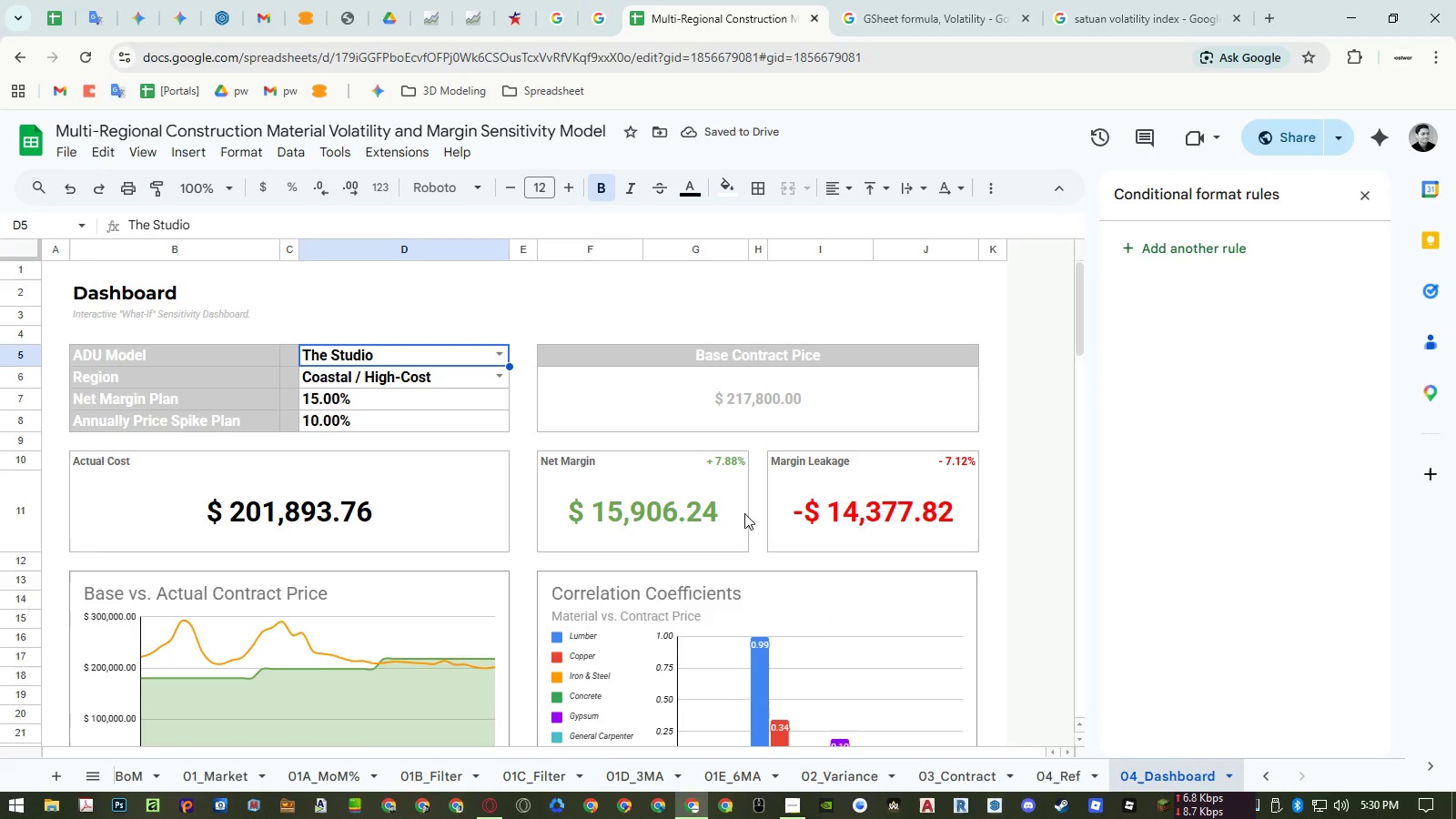 
left_click([495, 359])
 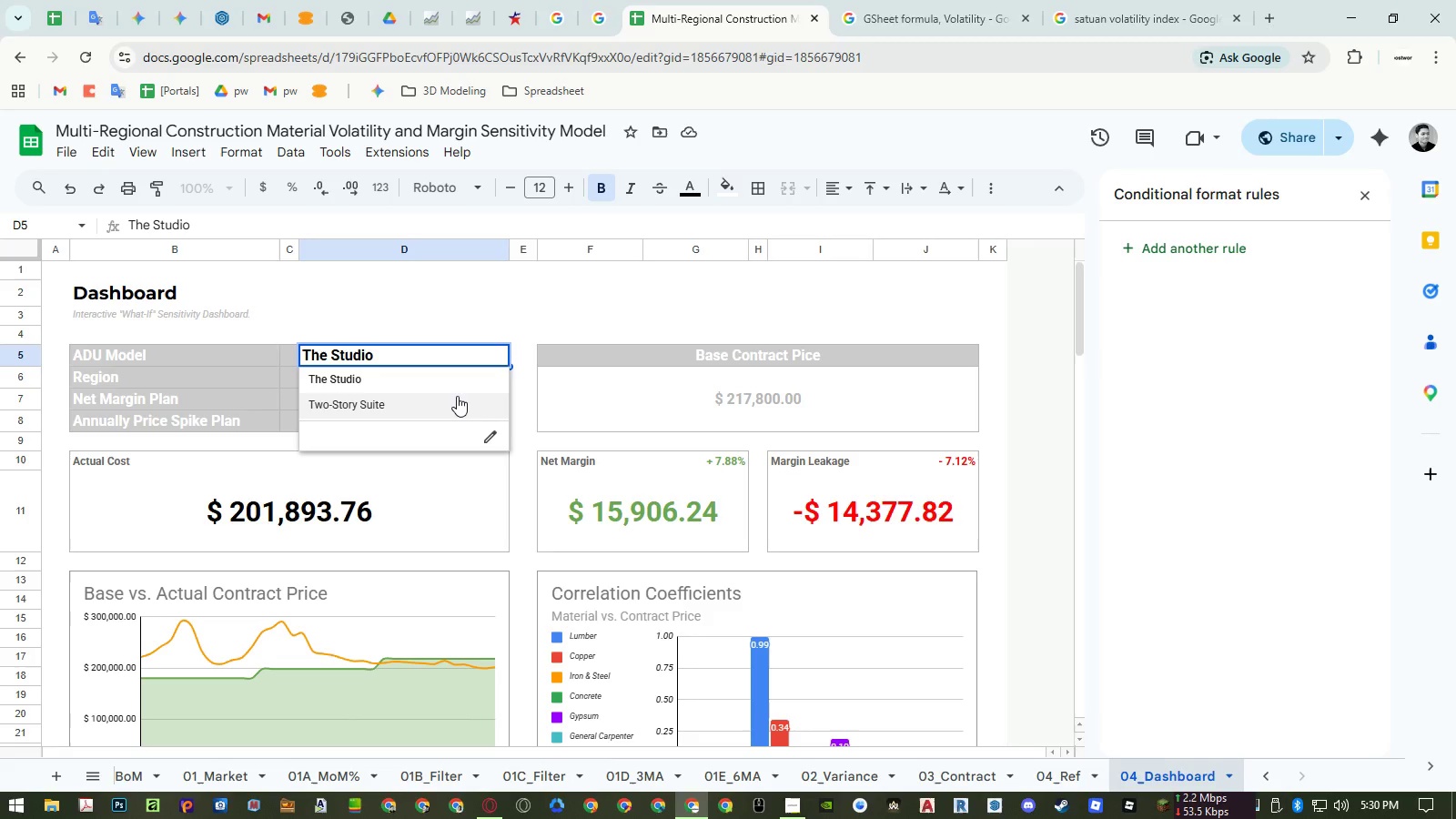 
left_click([457, 396])